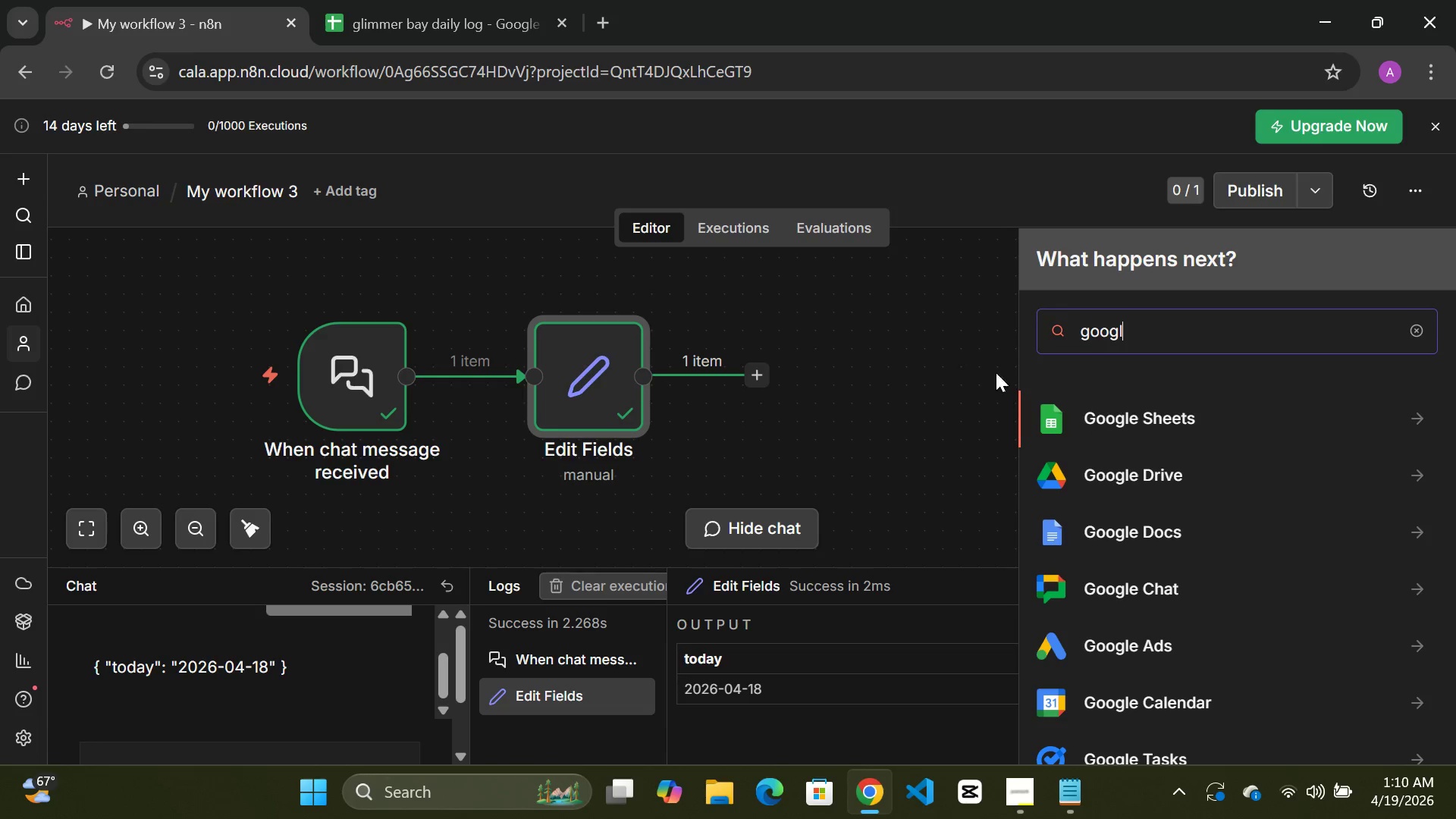 
left_click([1108, 413])
 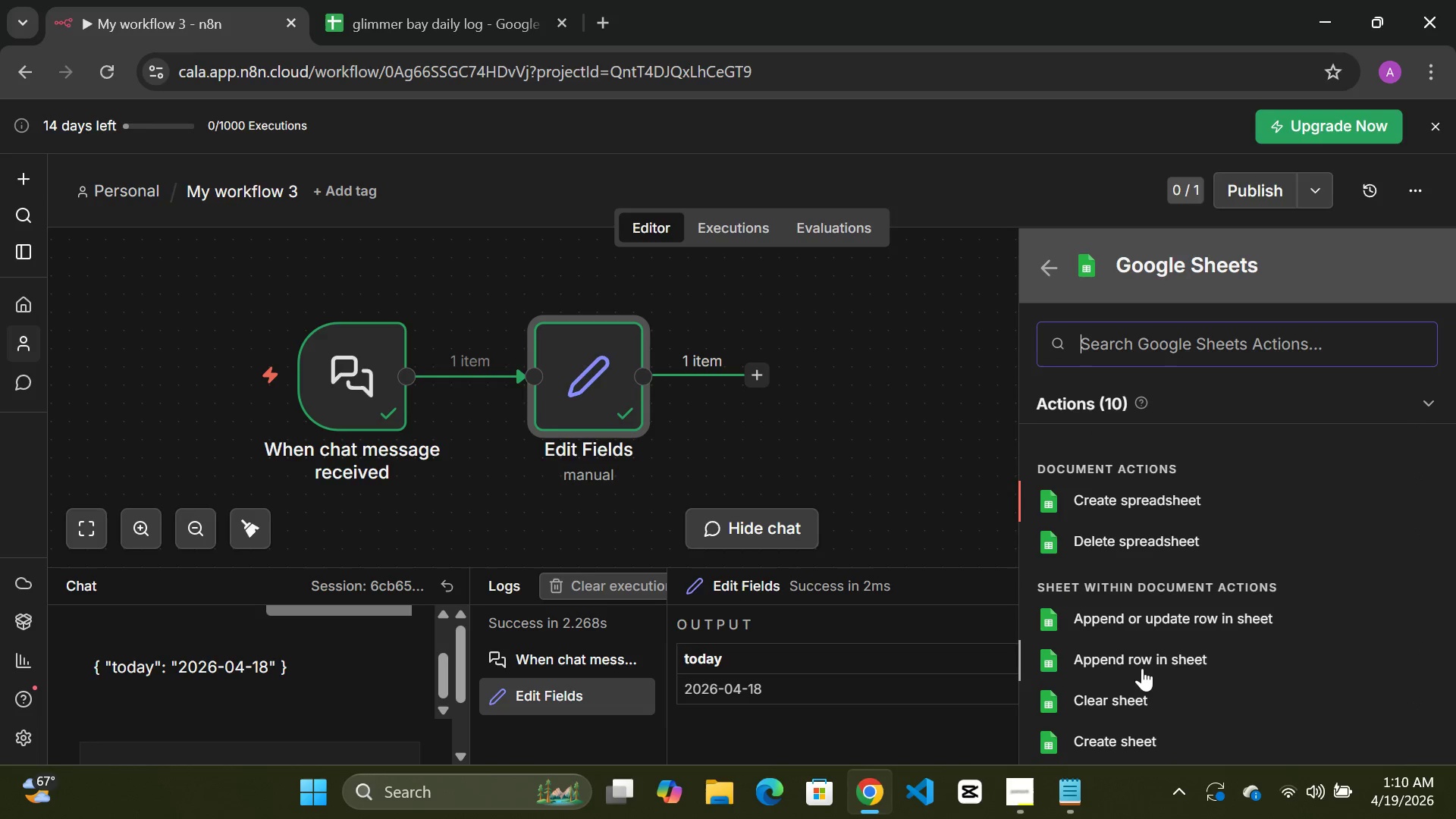 
scroll: coordinate [1138, 701], scroll_direction: down, amount: 3.0
 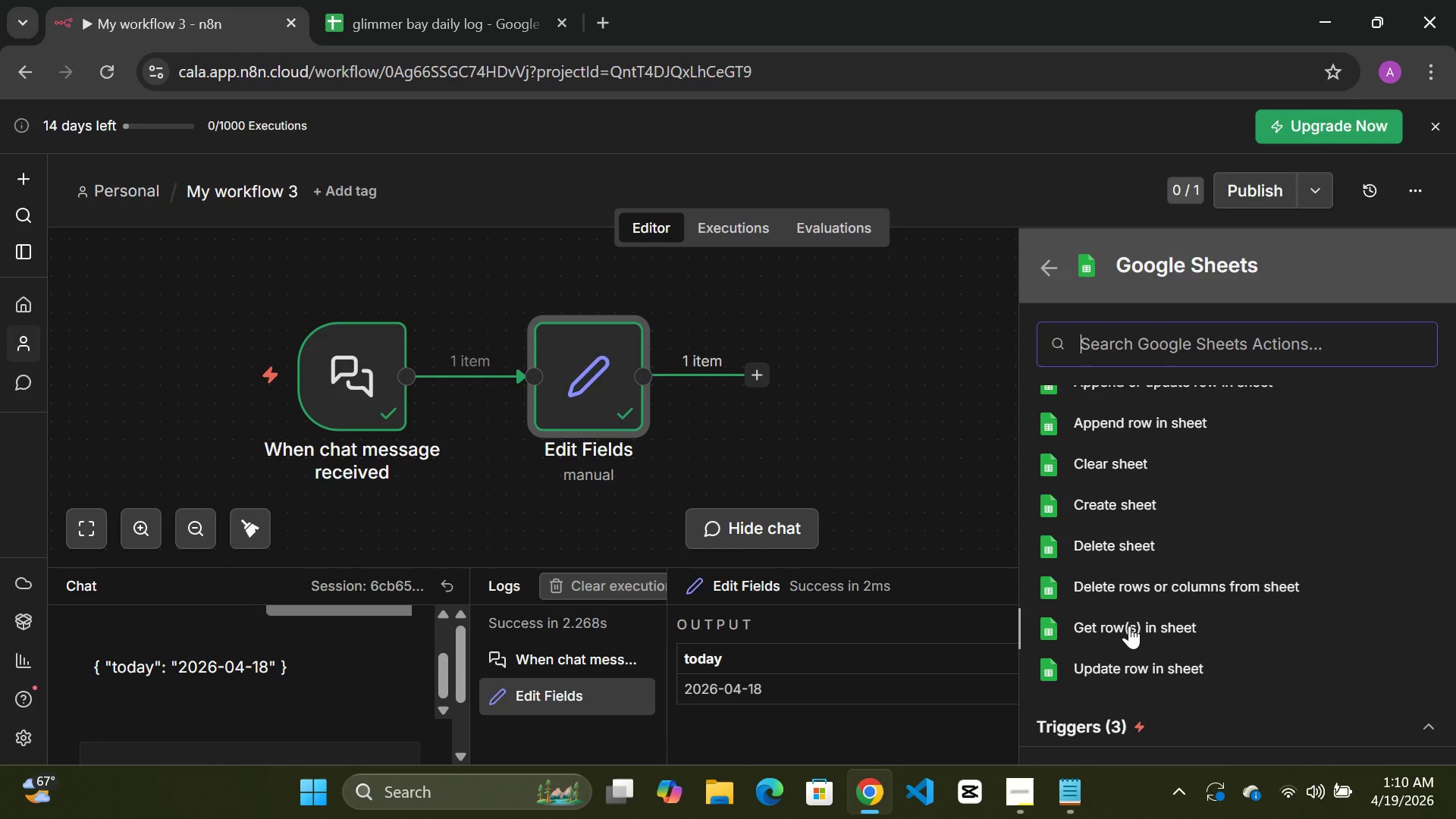 
left_click([1128, 625])
 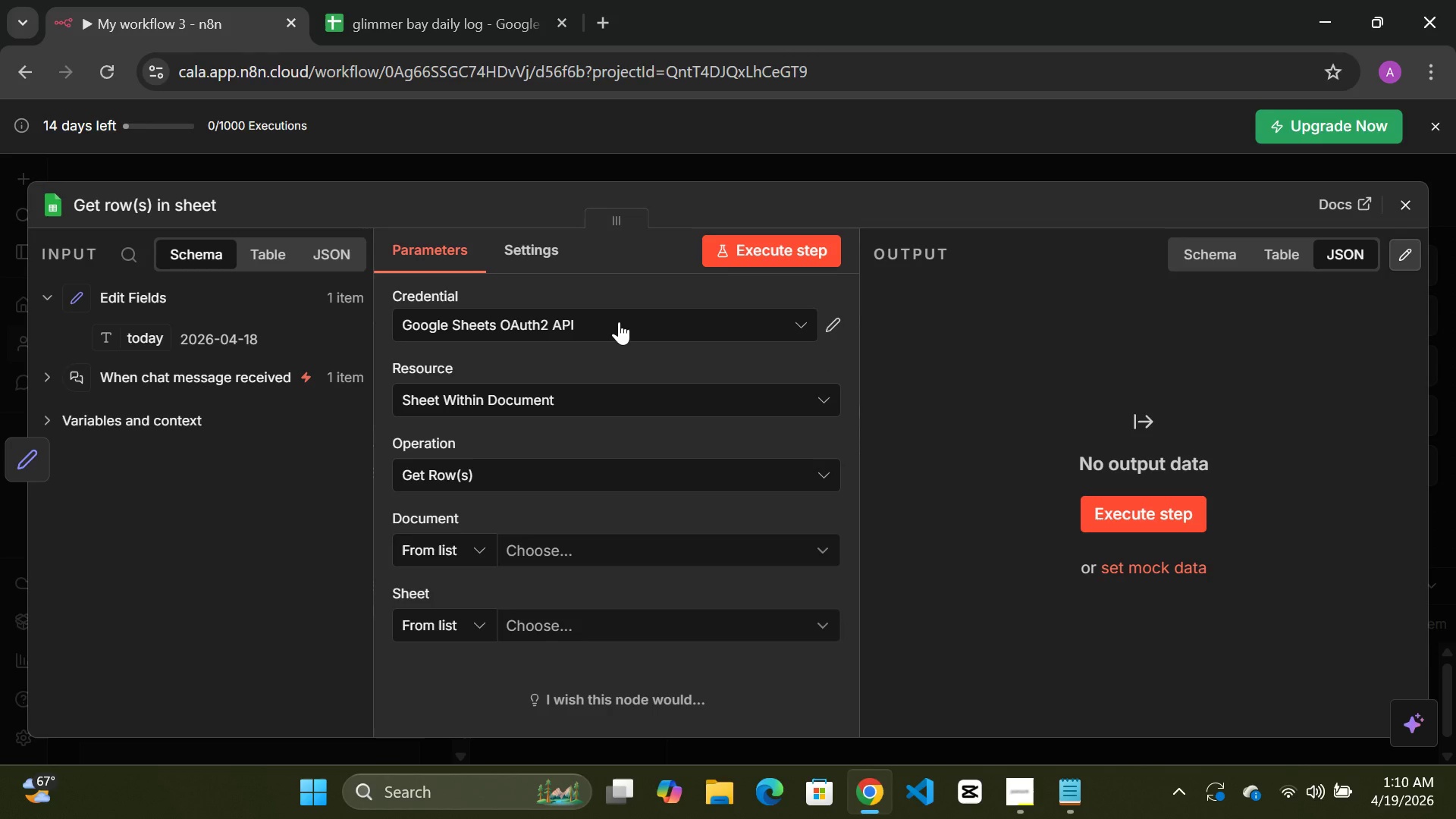 
wait(5.47)
 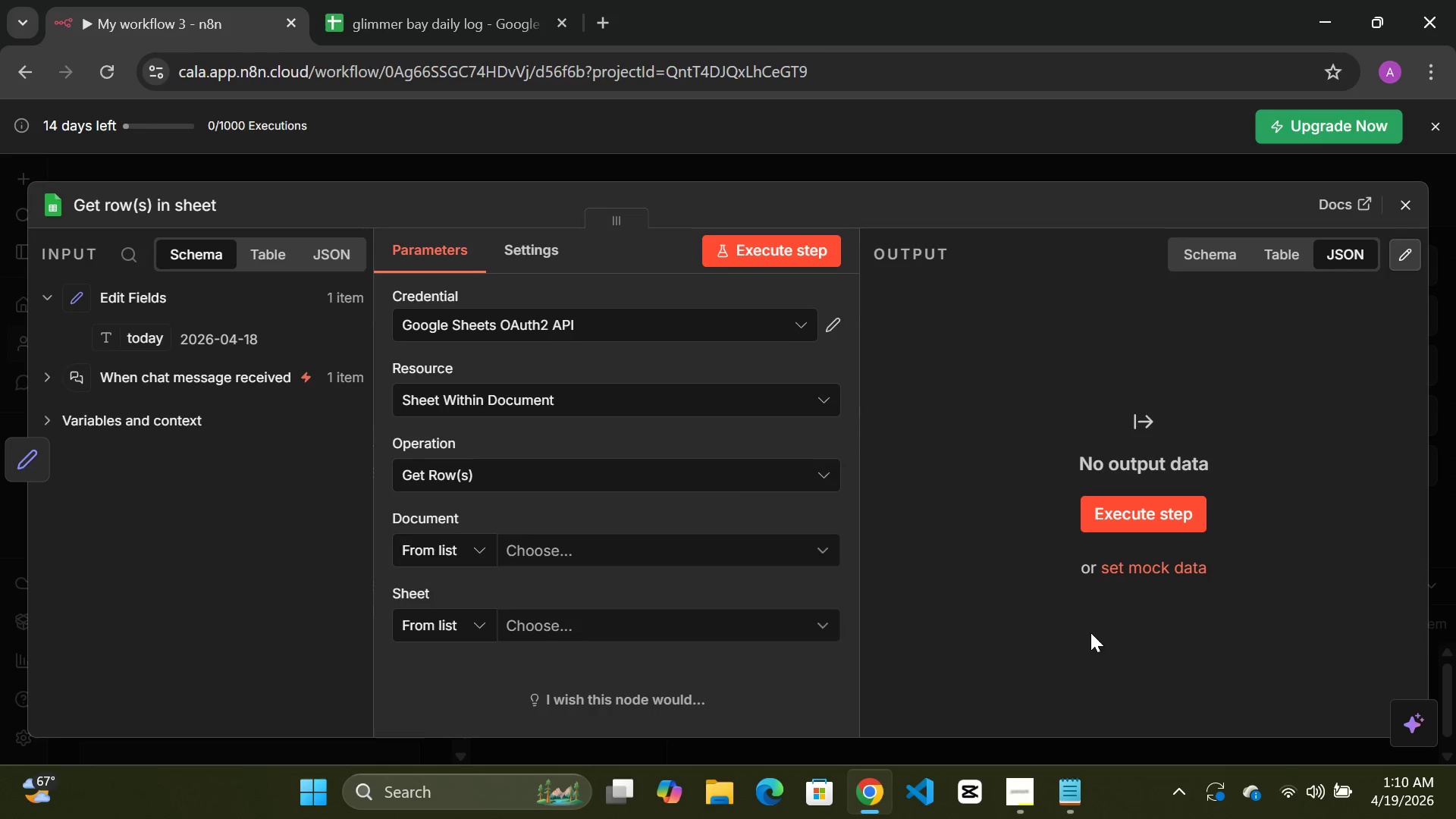 
left_click([619, 322])
 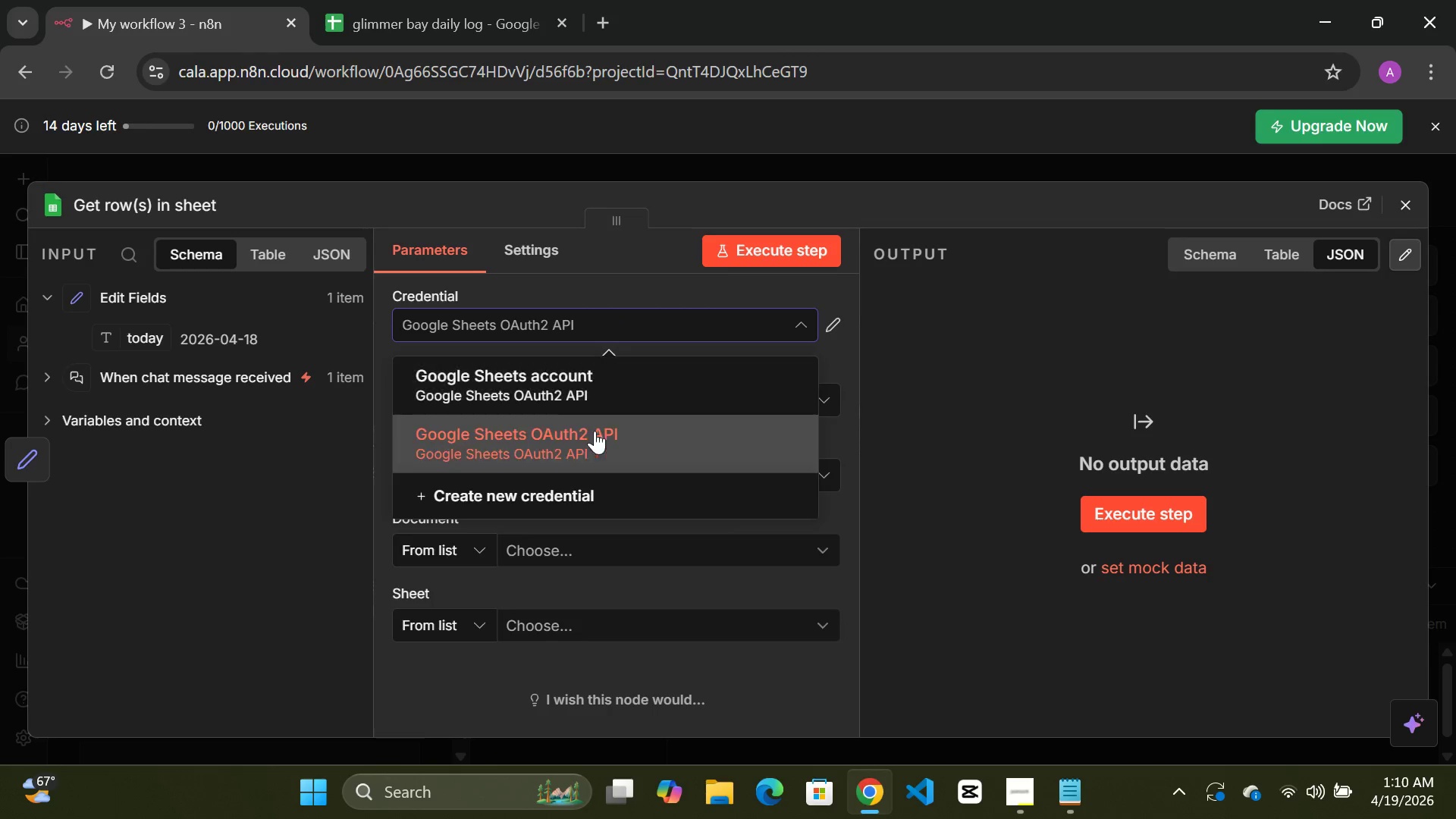 
left_click([546, 495])
 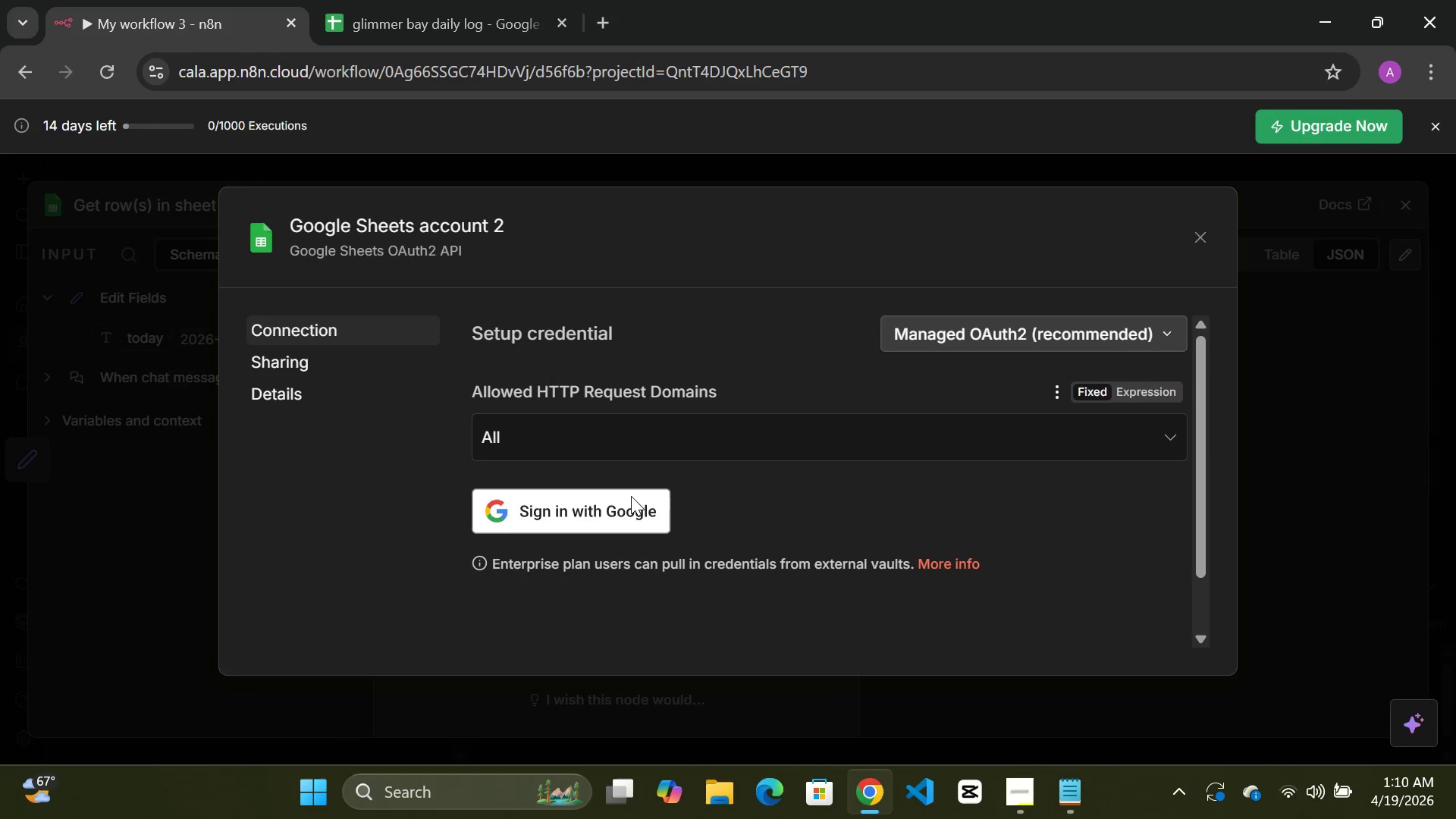 
left_click([580, 510])
 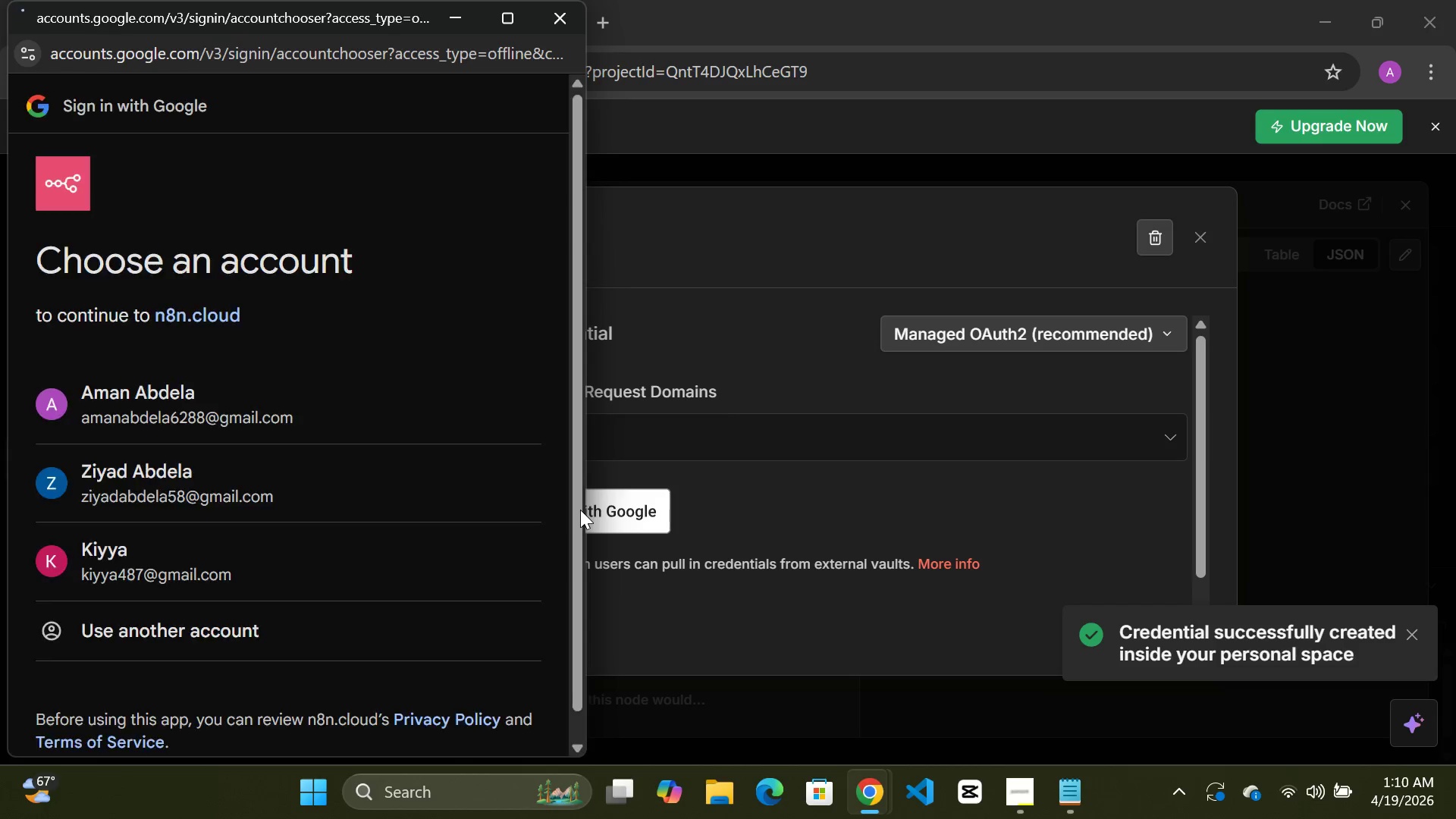 
wait(5.77)
 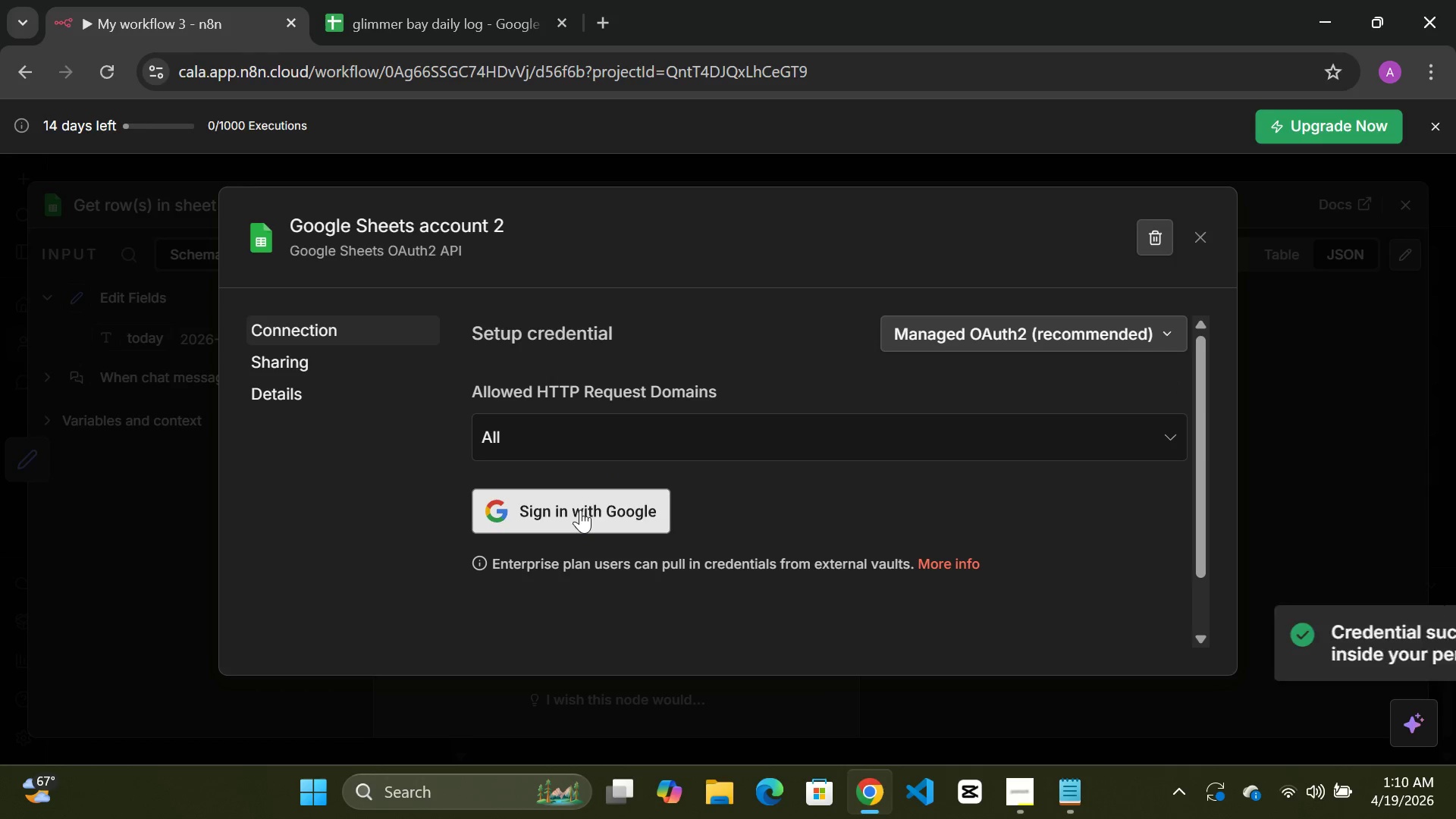 
left_click([215, 398])
 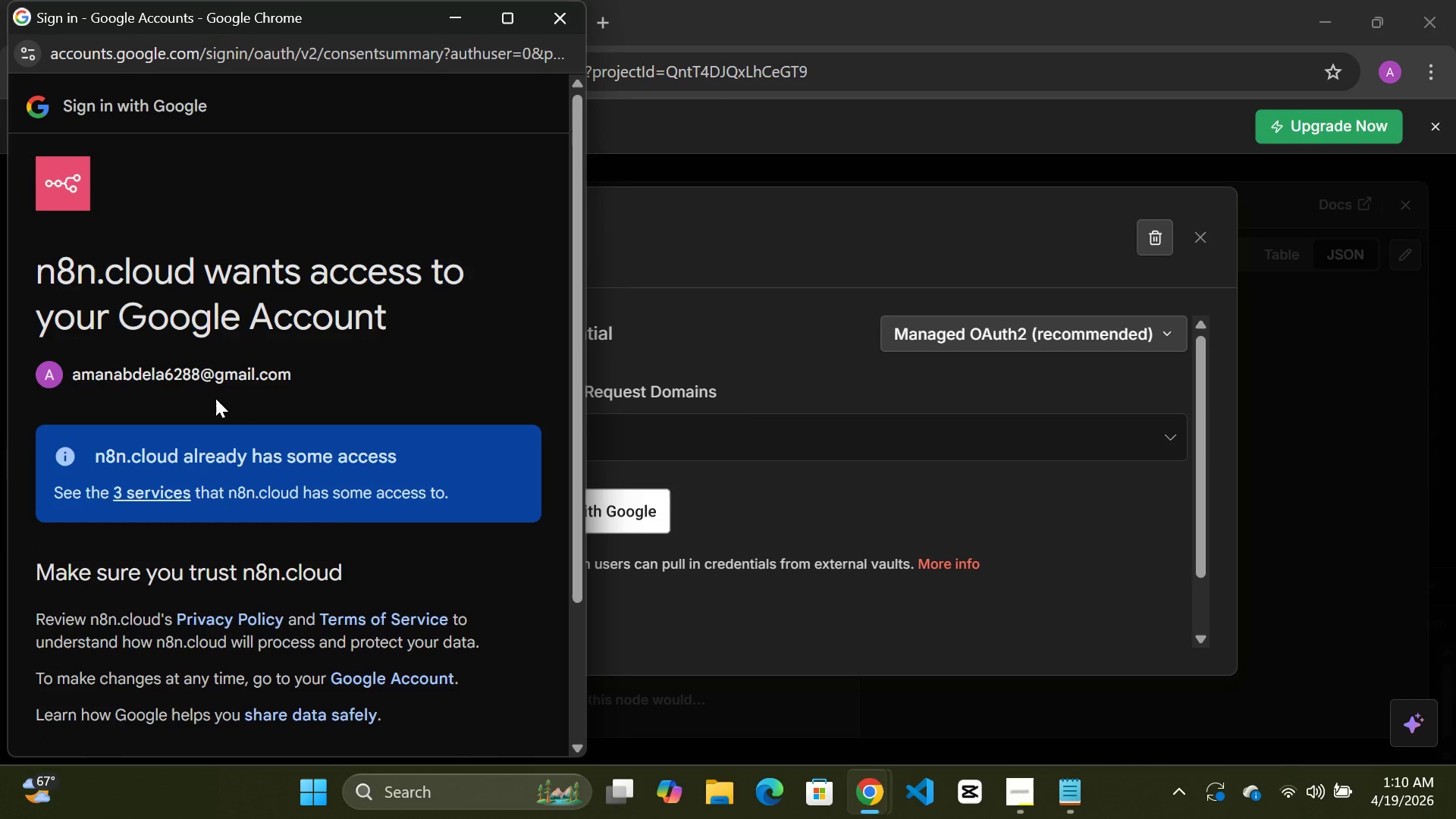 
wait(15.39)
 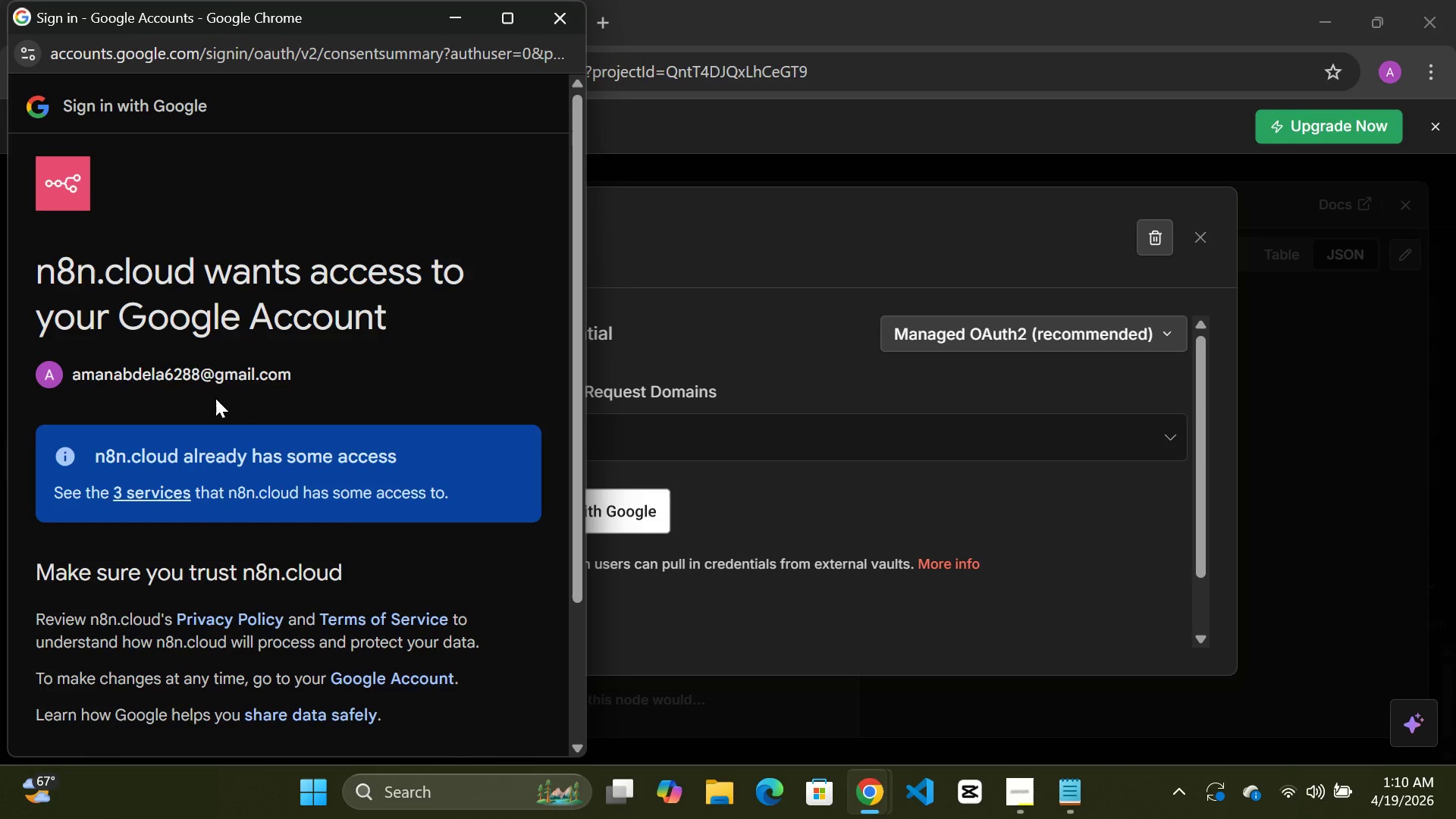 
scroll: coordinate [250, 461], scroll_direction: down, amount: 8.0
 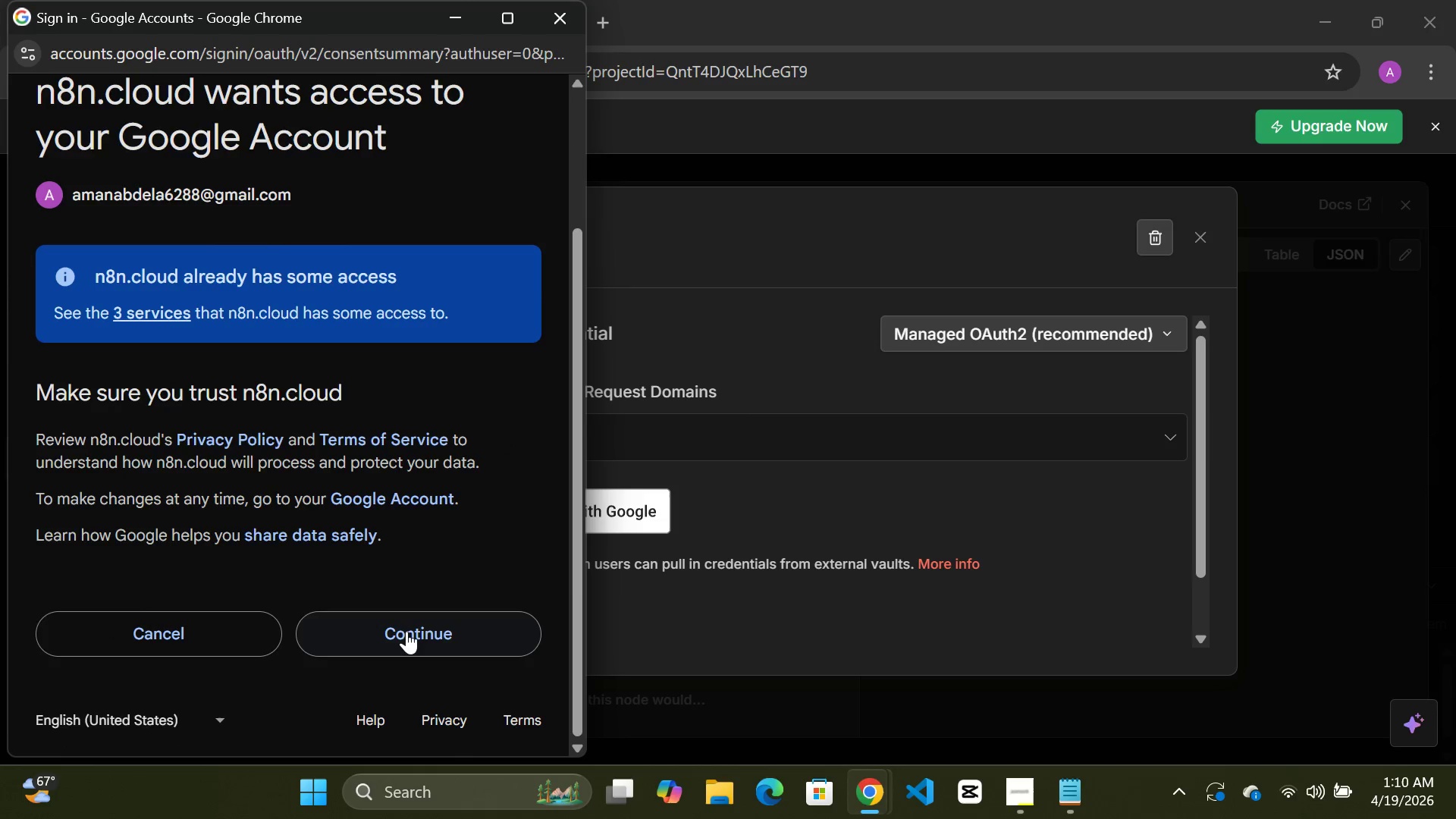 
left_click([406, 631])
 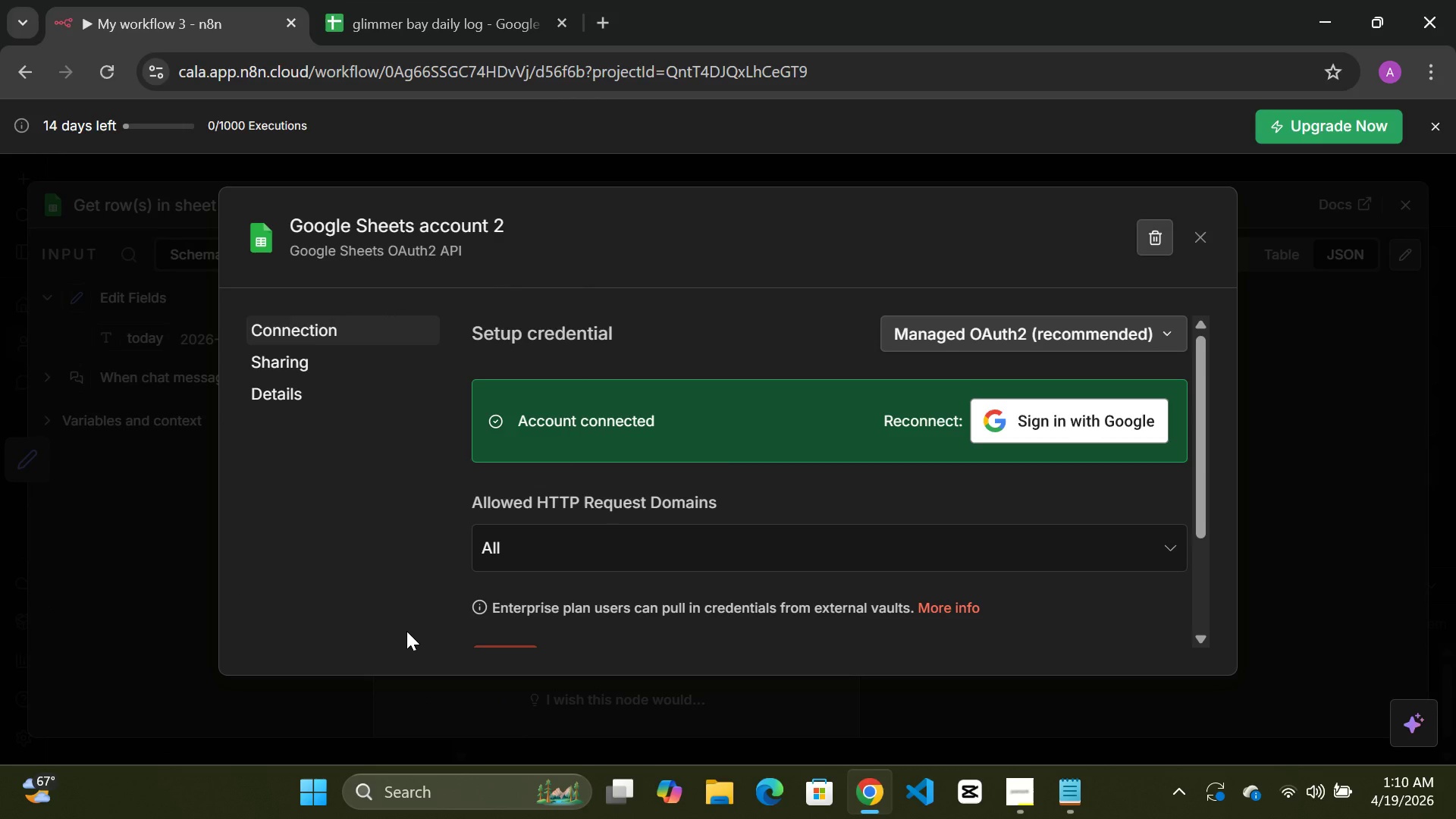 
wait(9.25)
 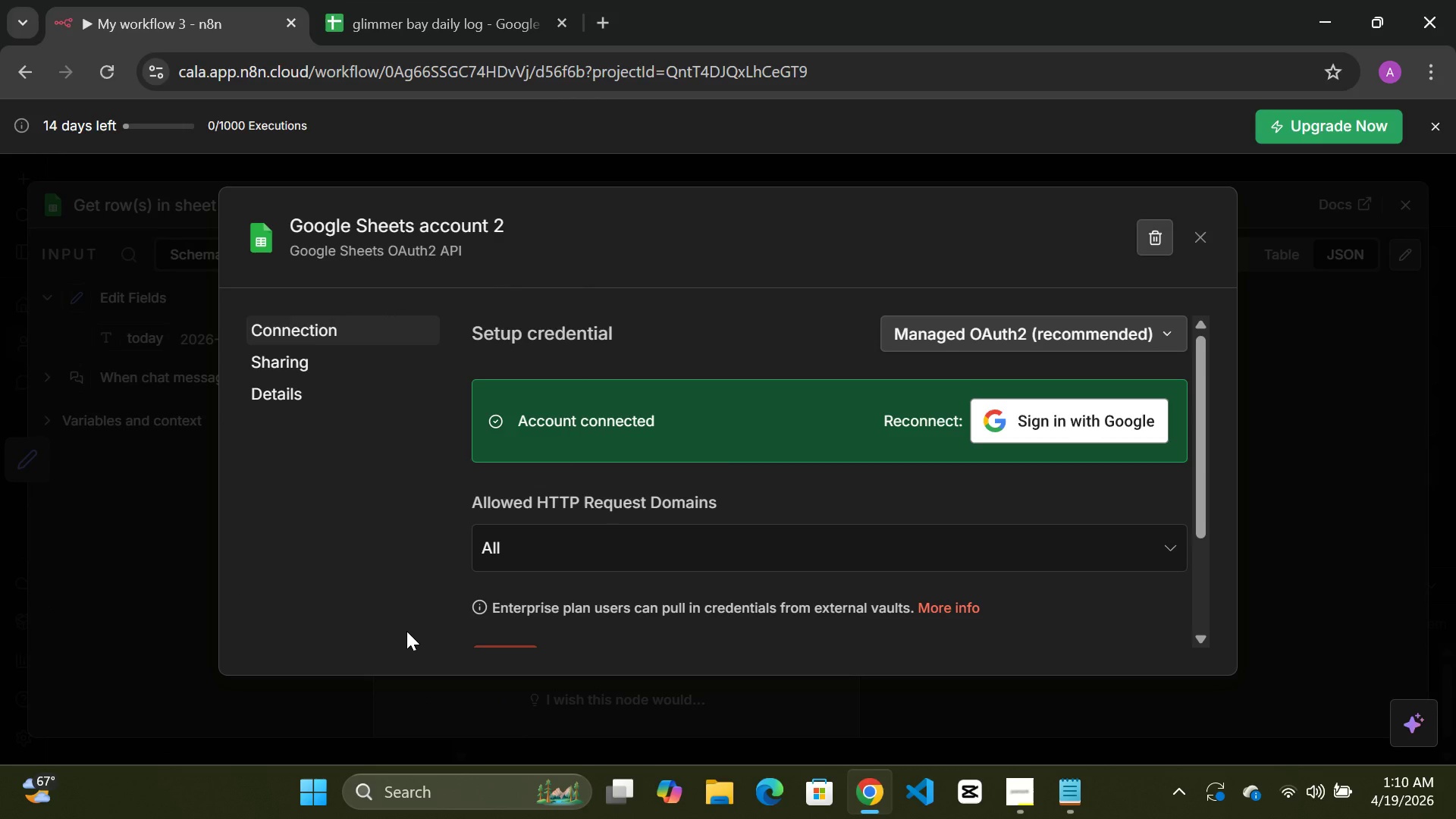 
left_click([804, 166])
 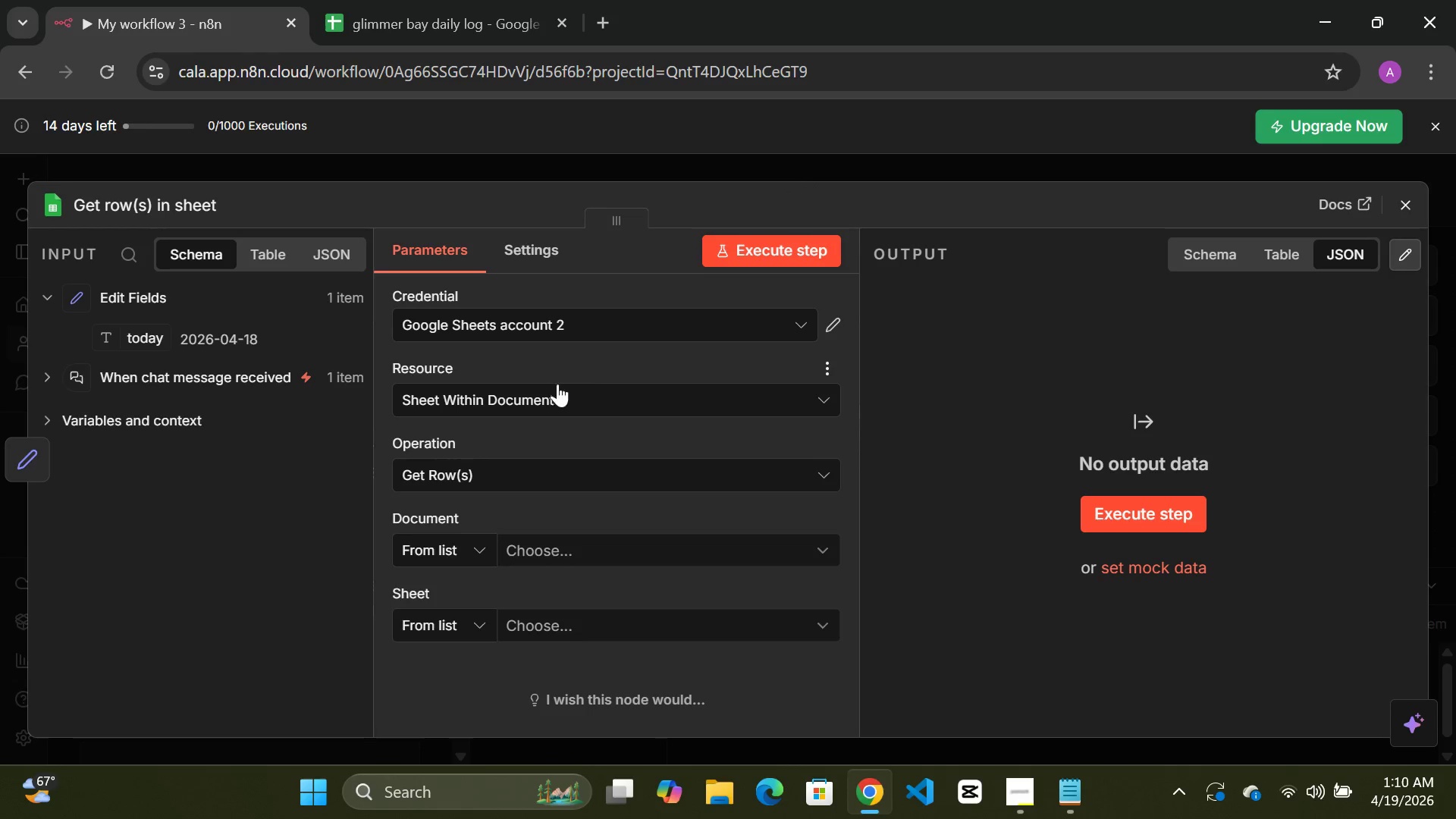 
left_click([560, 392])
 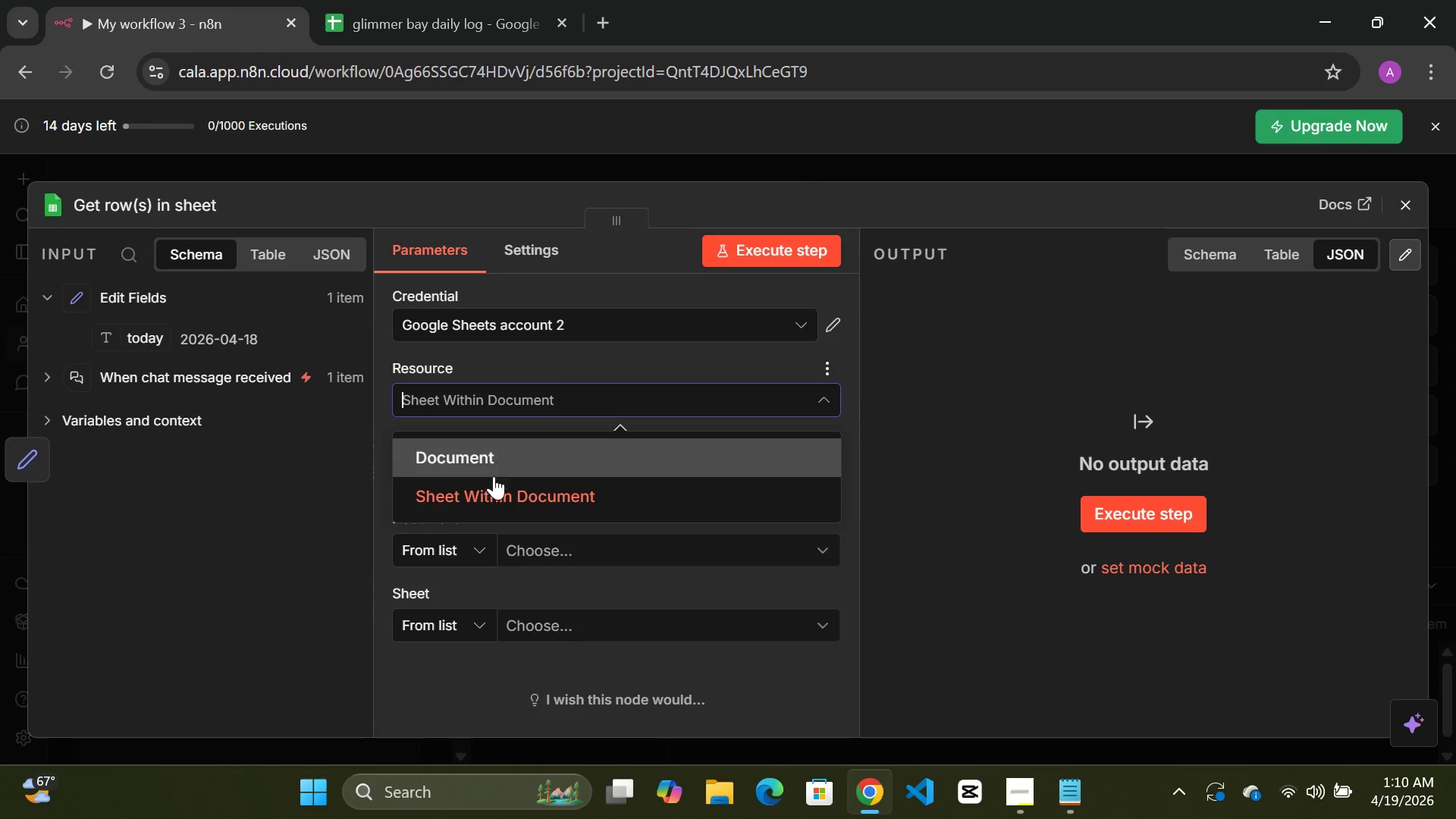 
left_click([507, 494])
 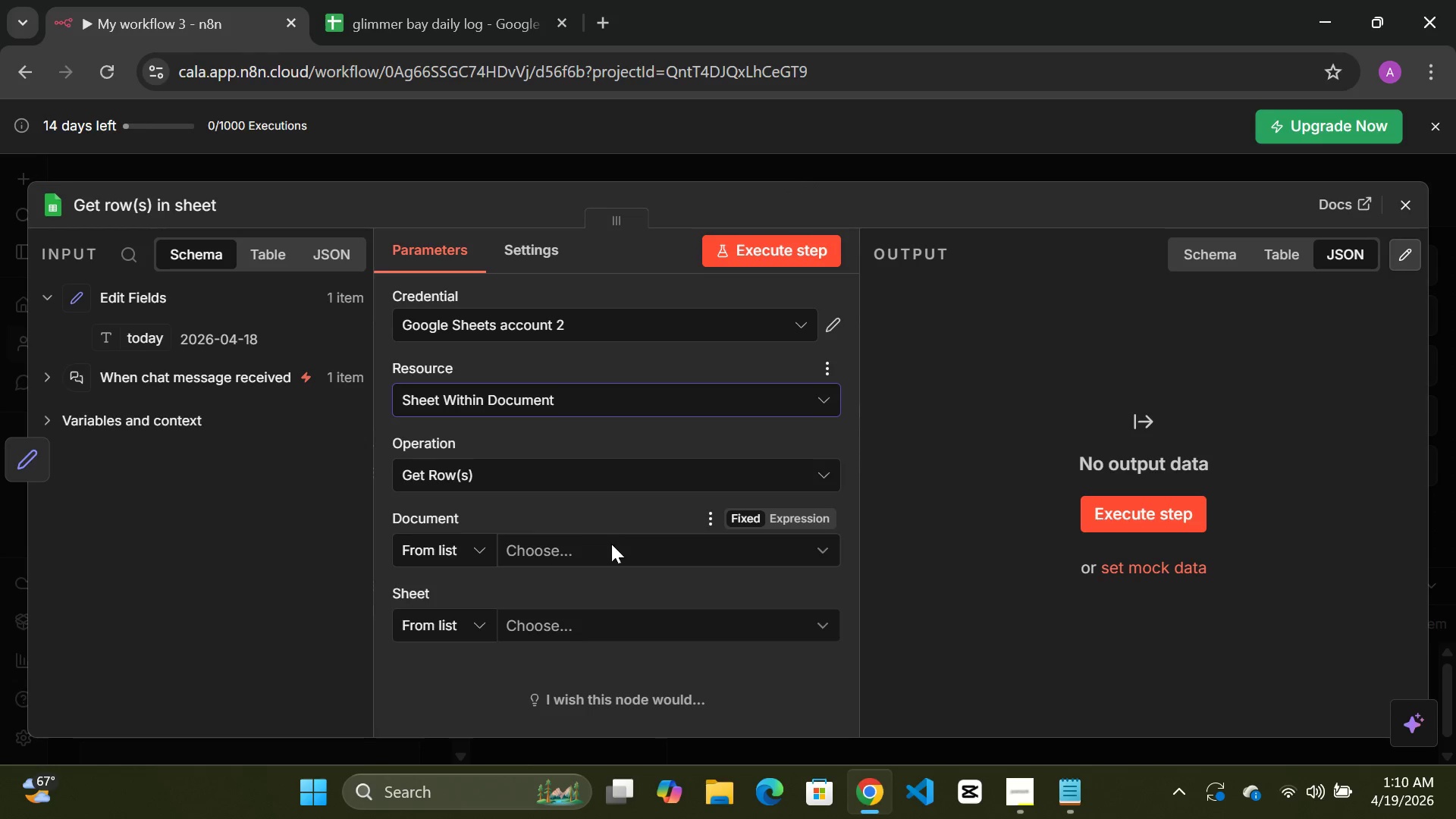 
left_click([632, 551])
 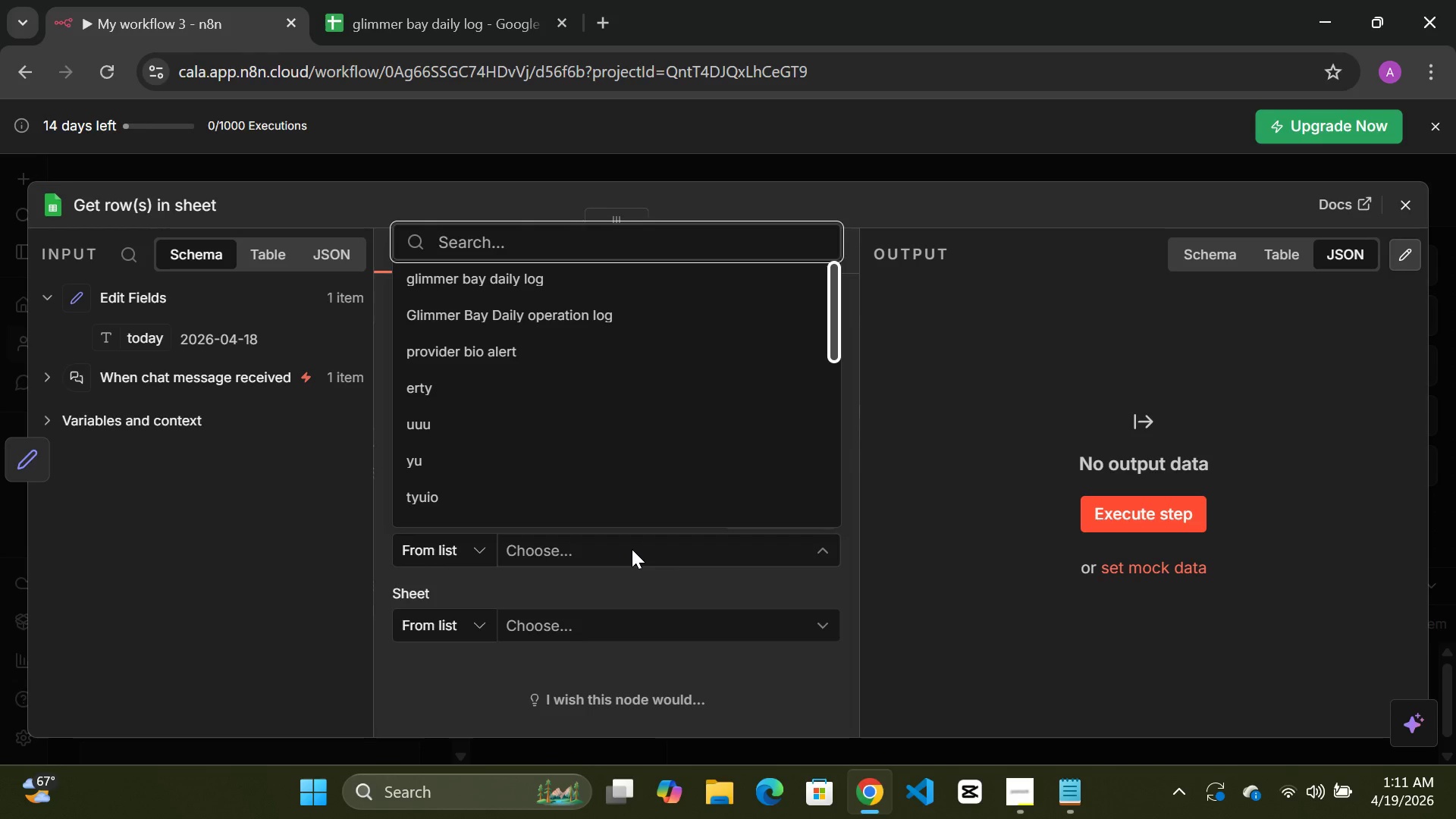 
wait(5.55)
 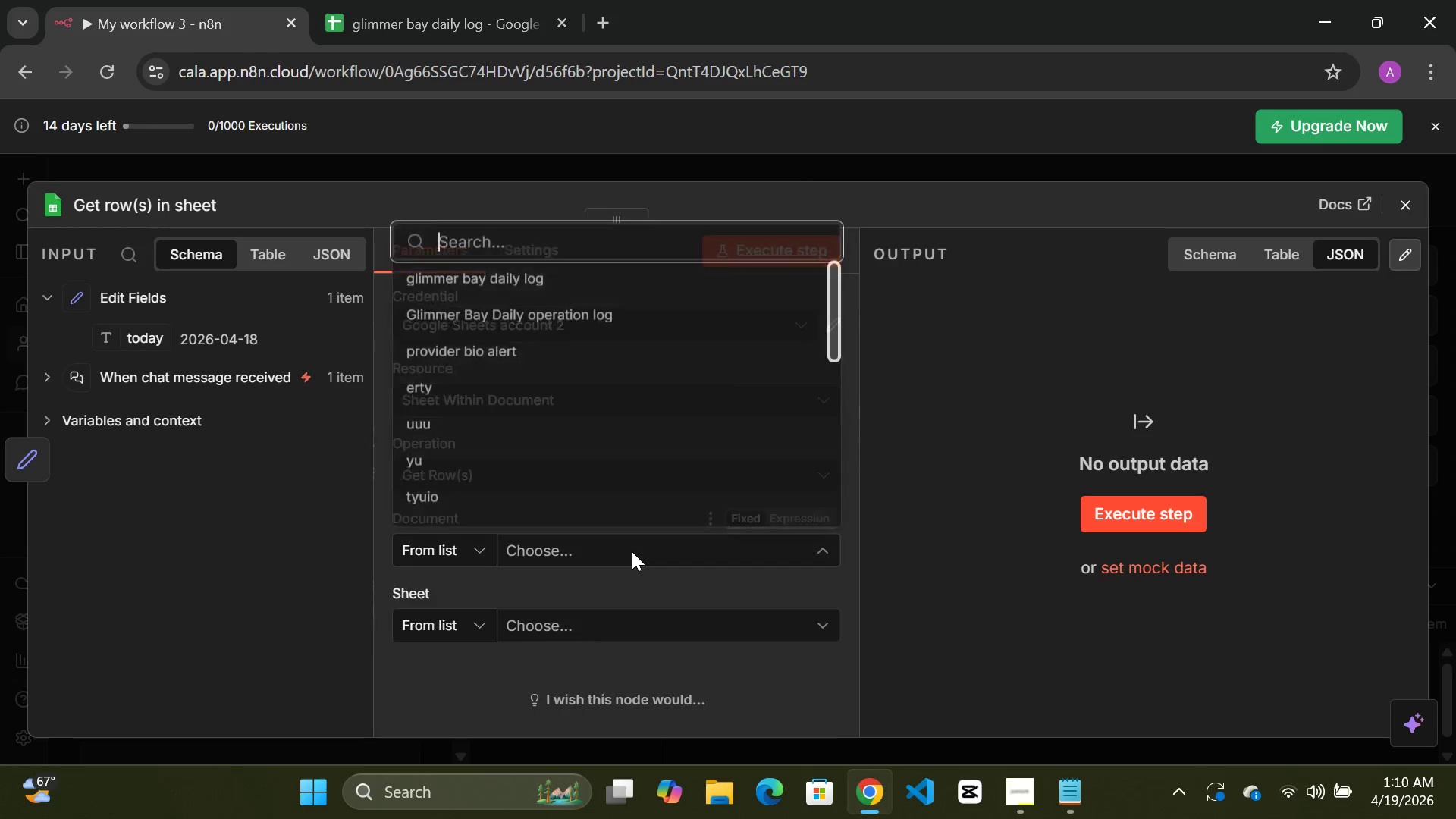 
left_click([495, 280])
 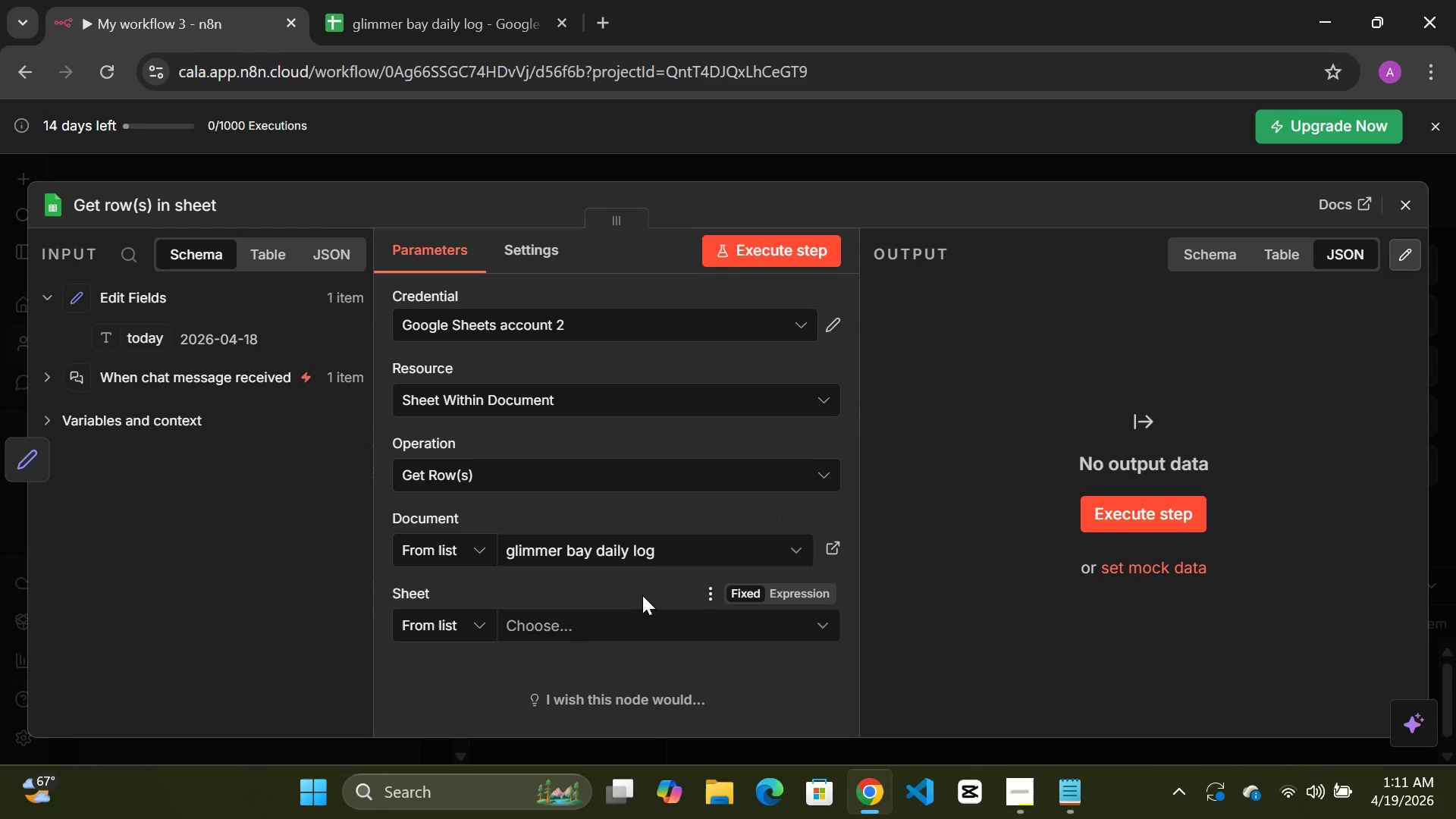 
scroll: coordinate [645, 585], scroll_direction: down, amount: 4.0
 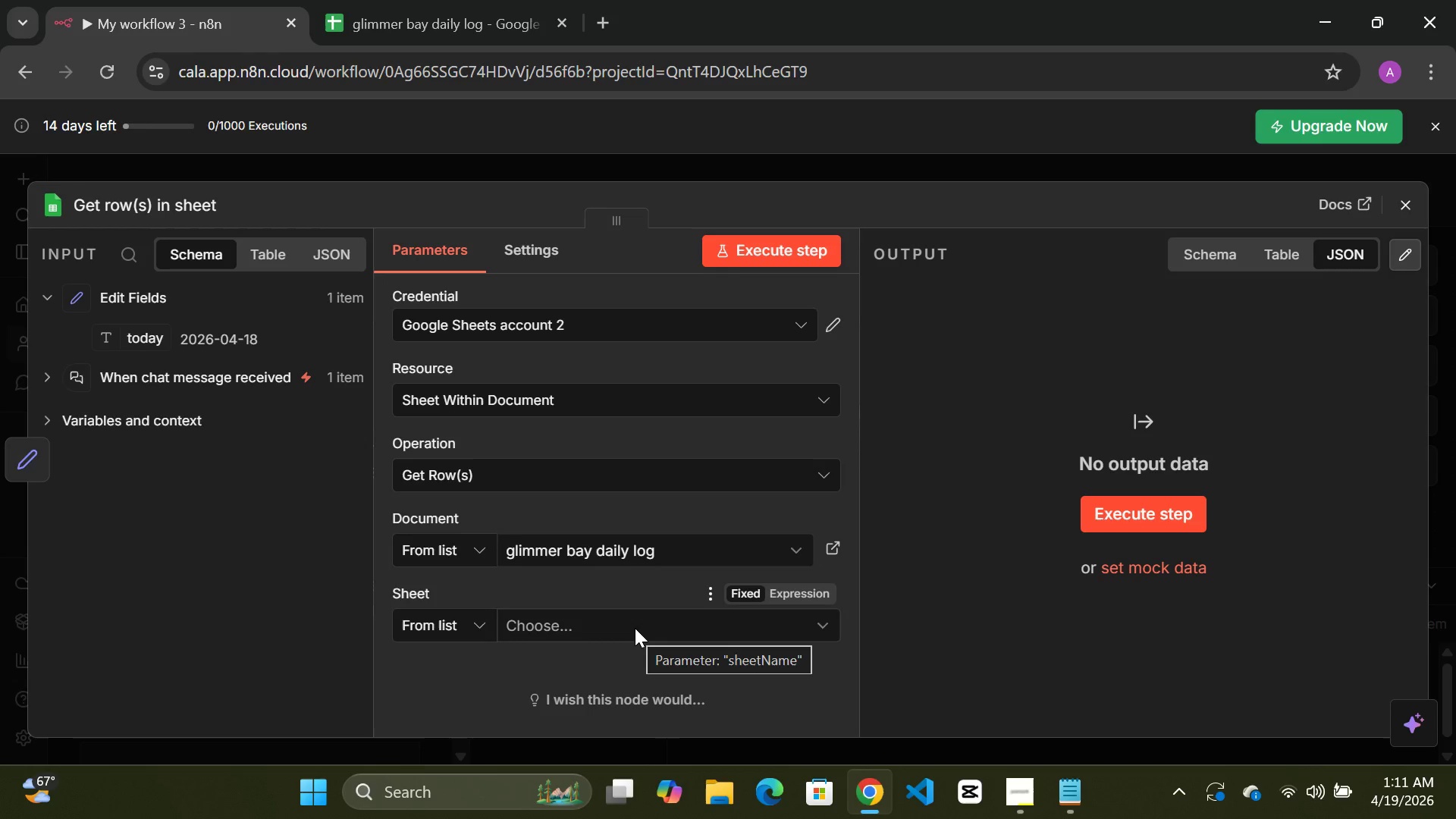 
left_click([635, 628])
 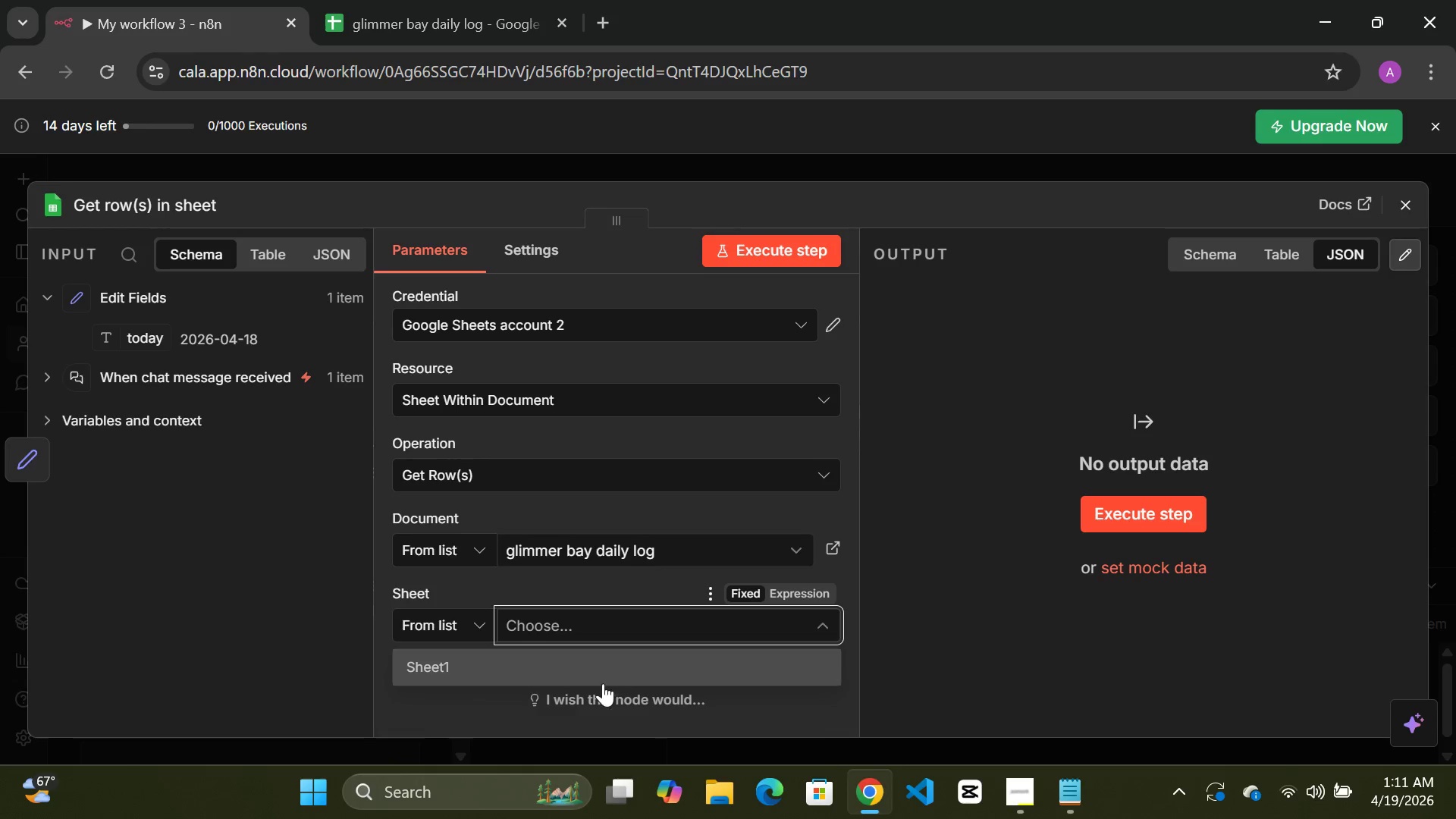 
left_click([519, 666])
 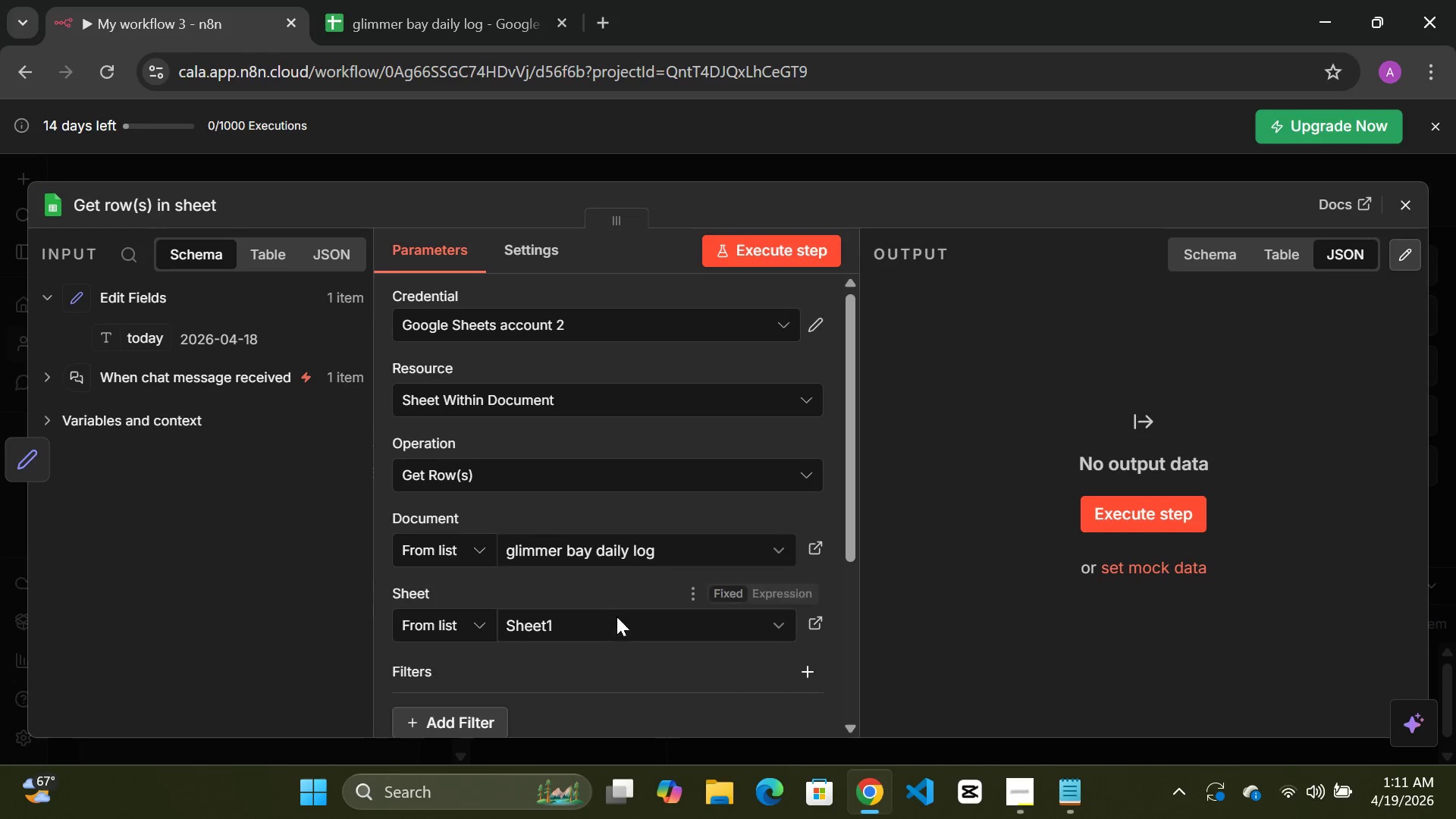 
scroll: coordinate [617, 610], scroll_direction: down, amount: 4.0
 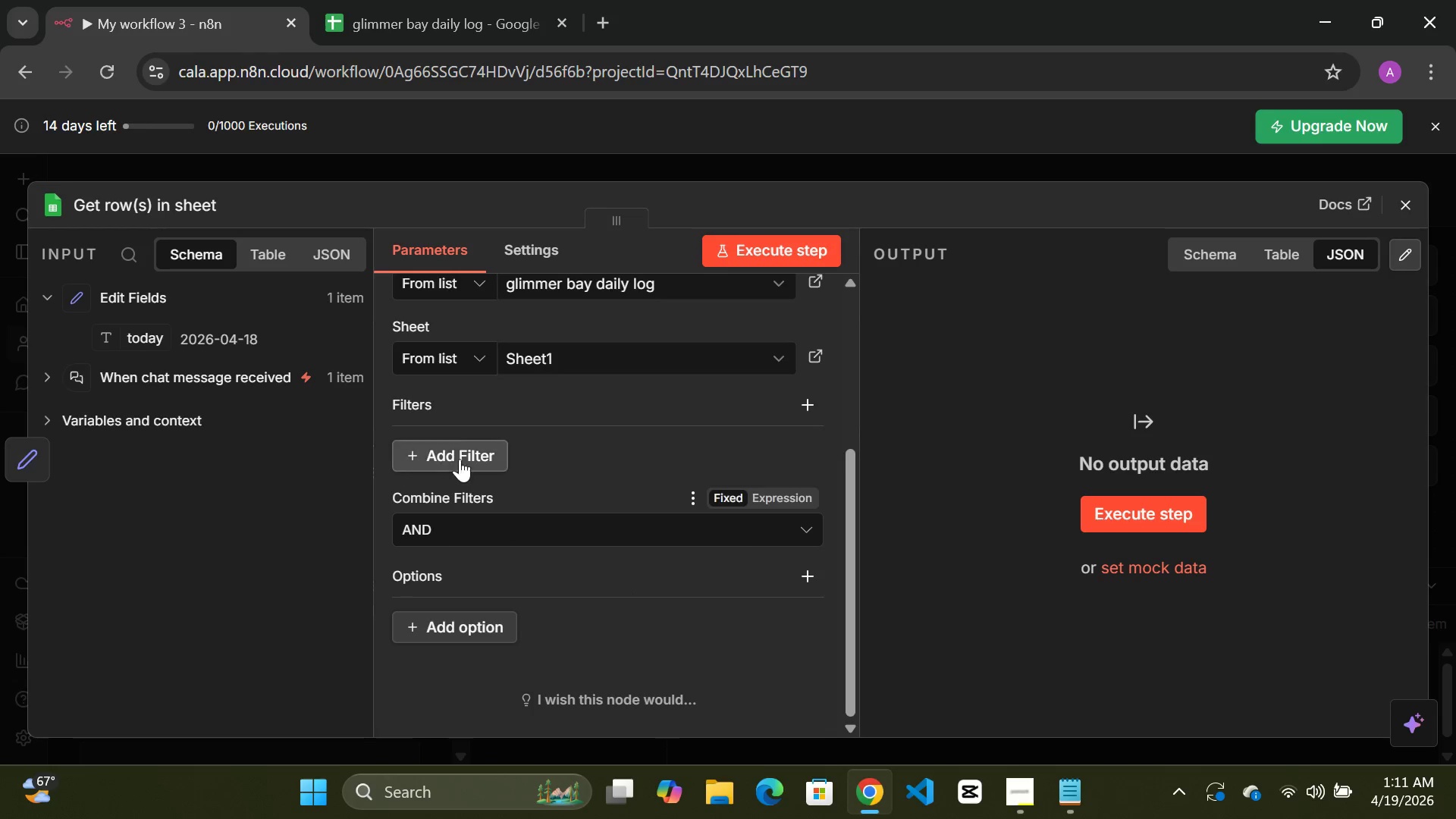 
left_click([460, 446])
 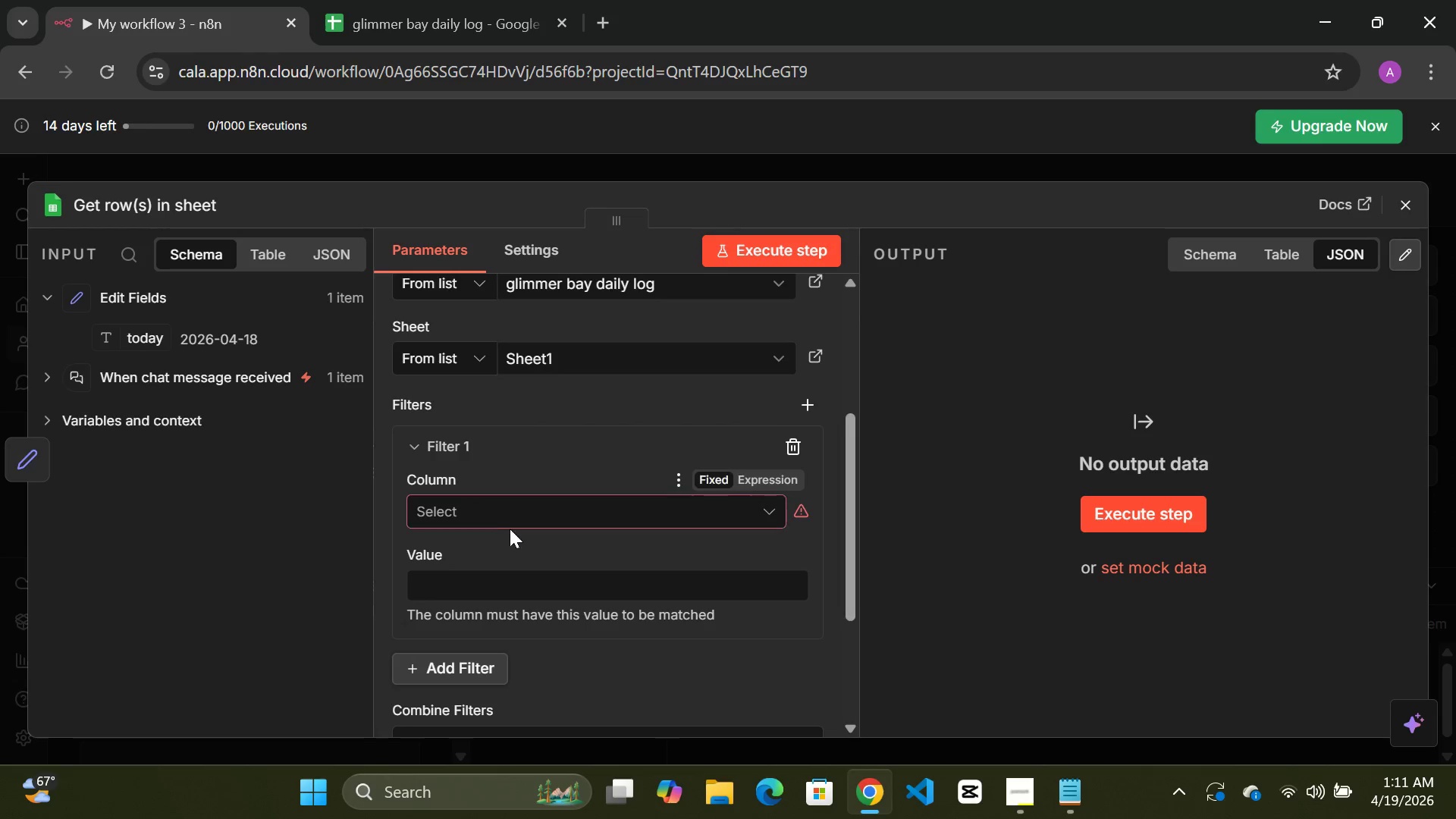 
left_click([516, 517])
 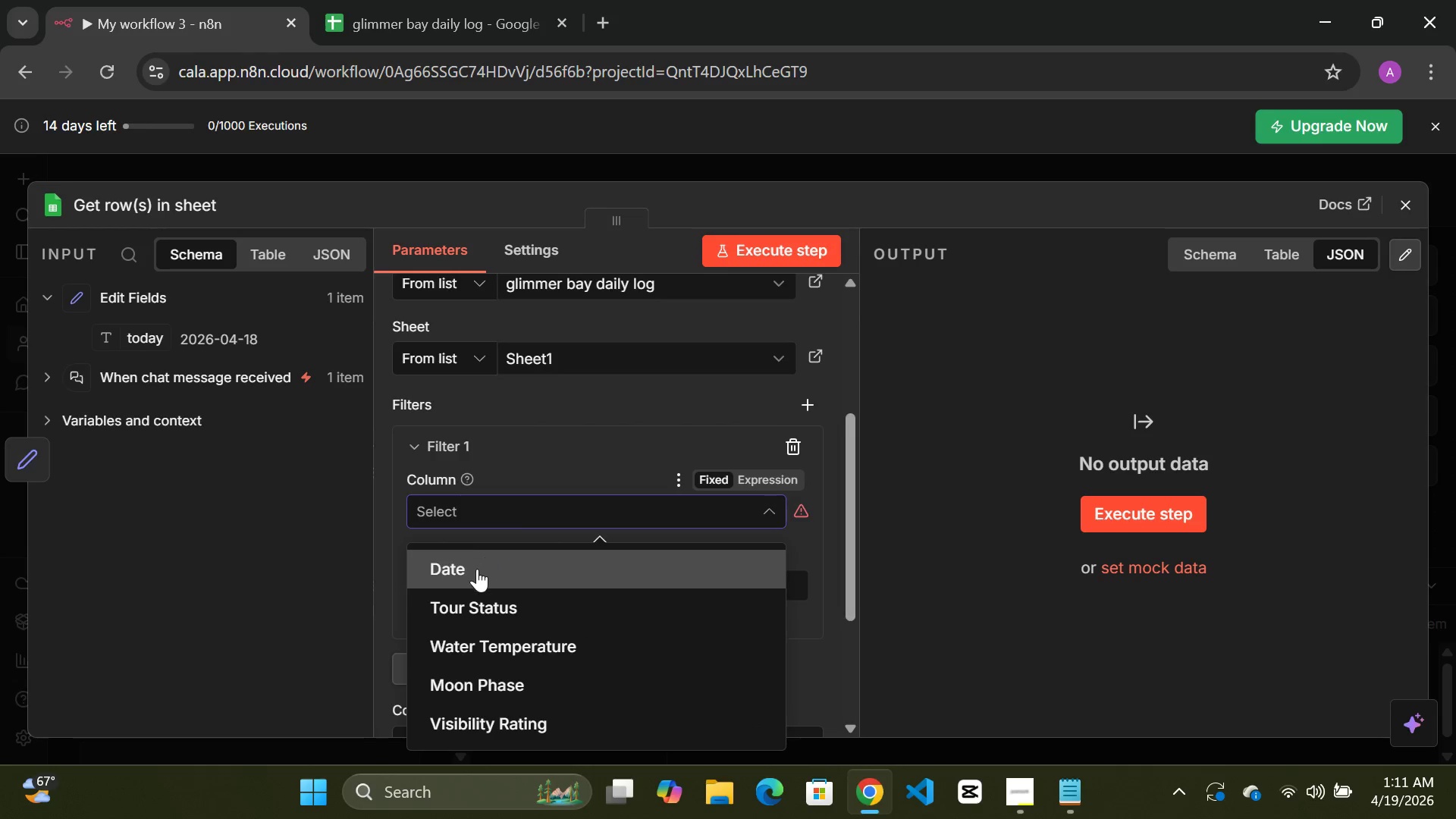 
left_click([476, 570])
 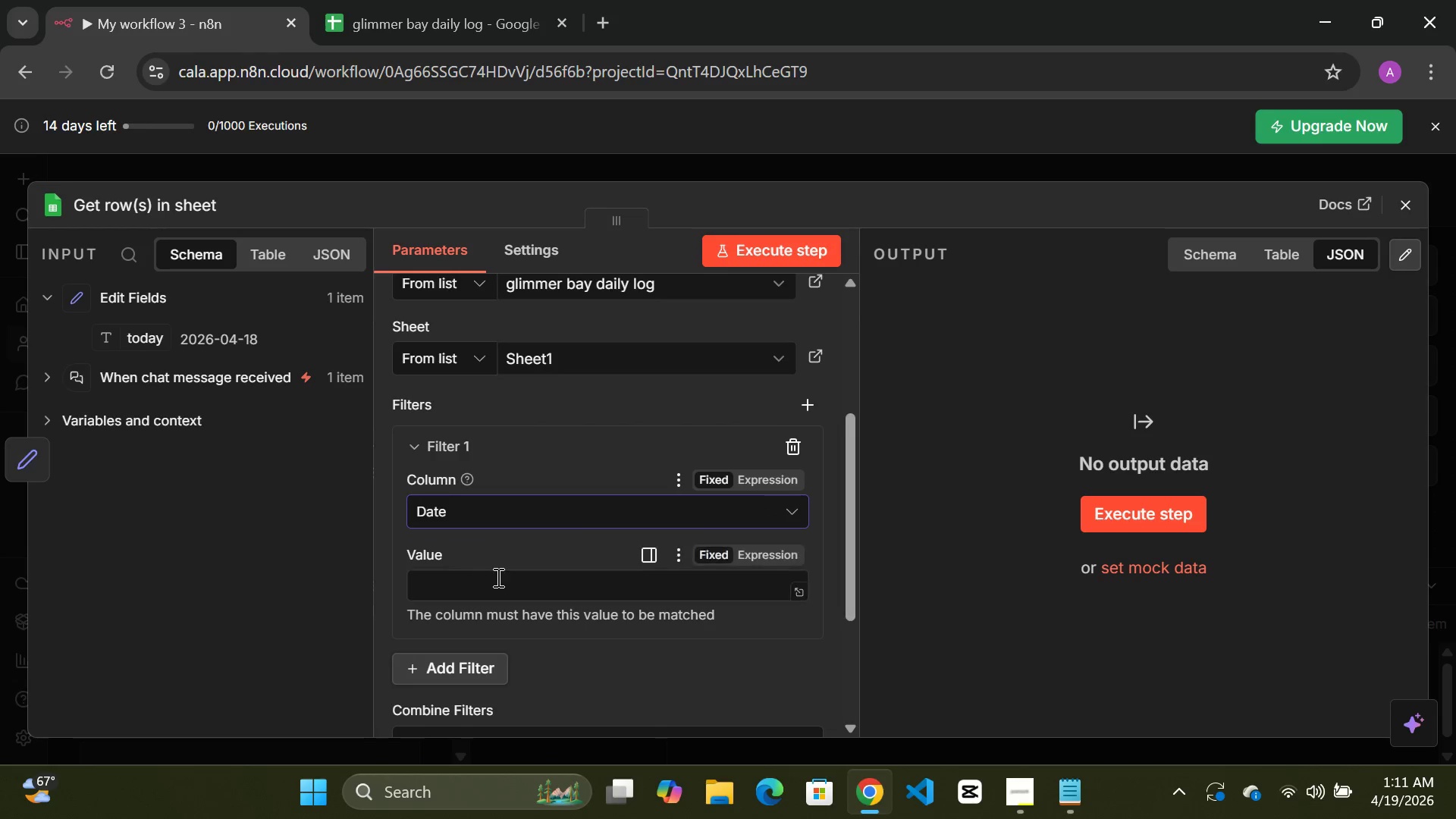 
scroll: coordinate [498, 577], scroll_direction: down, amount: 1.0
 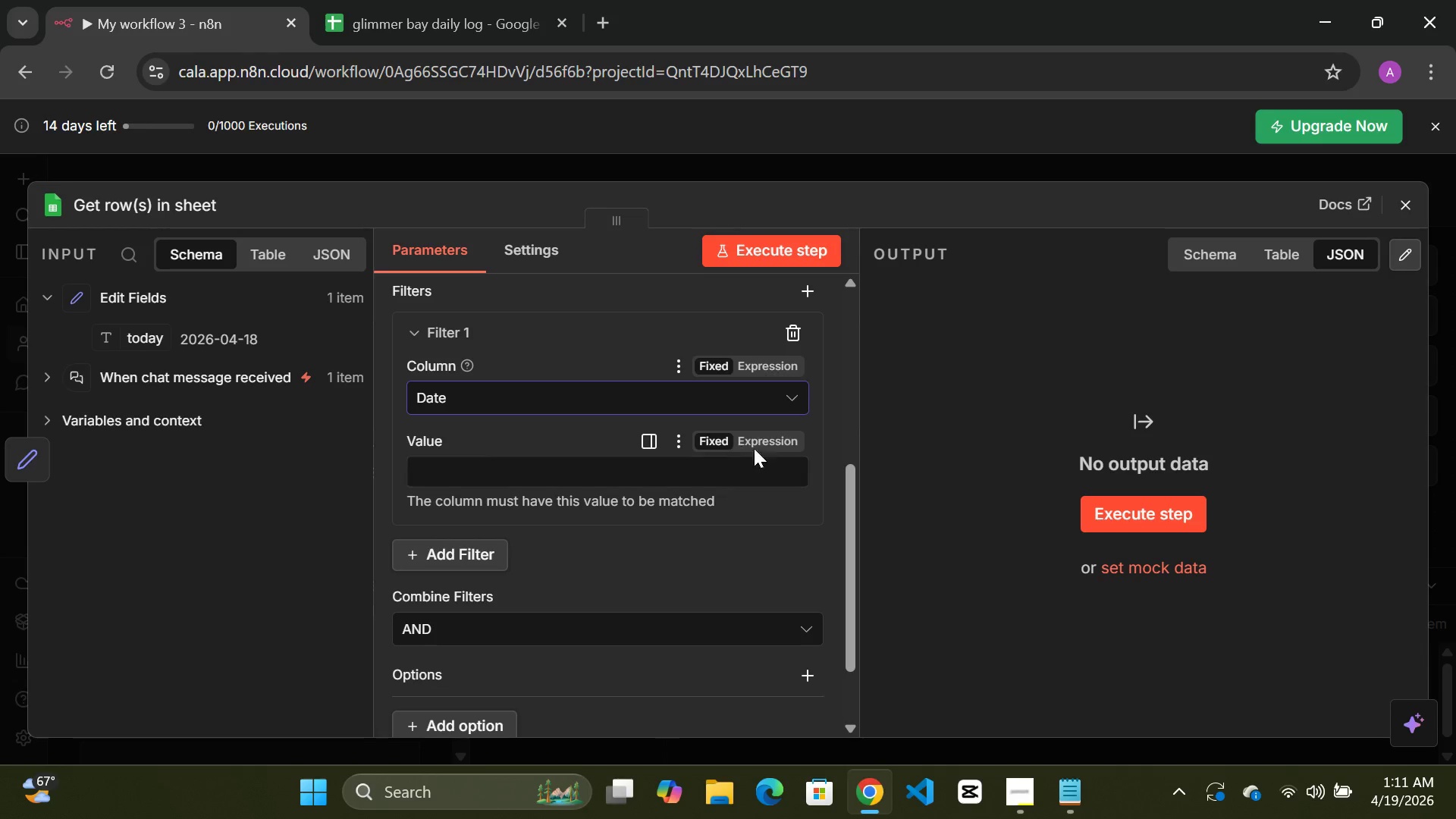 
left_click([768, 441])
 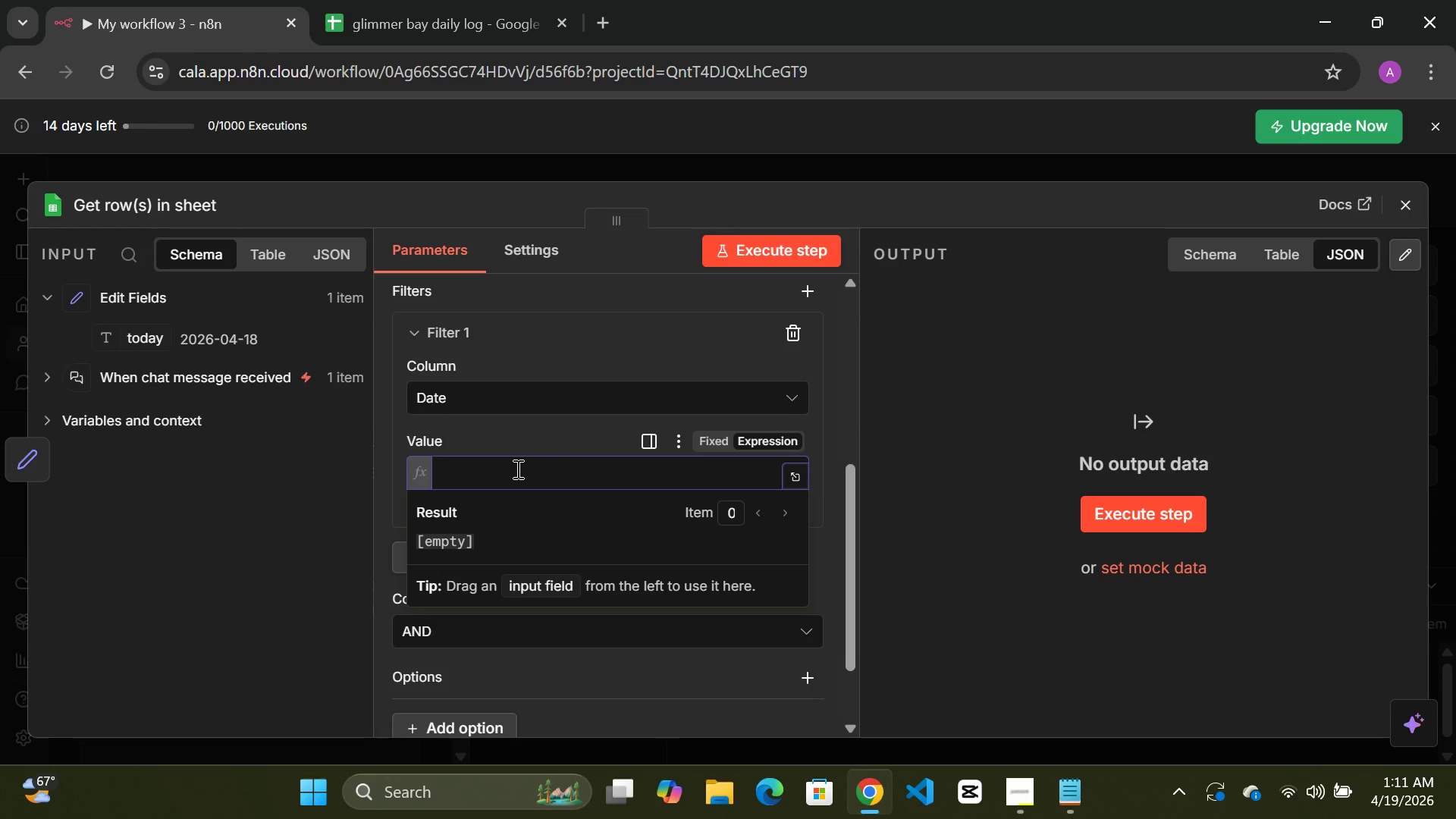 
wait(5.28)
 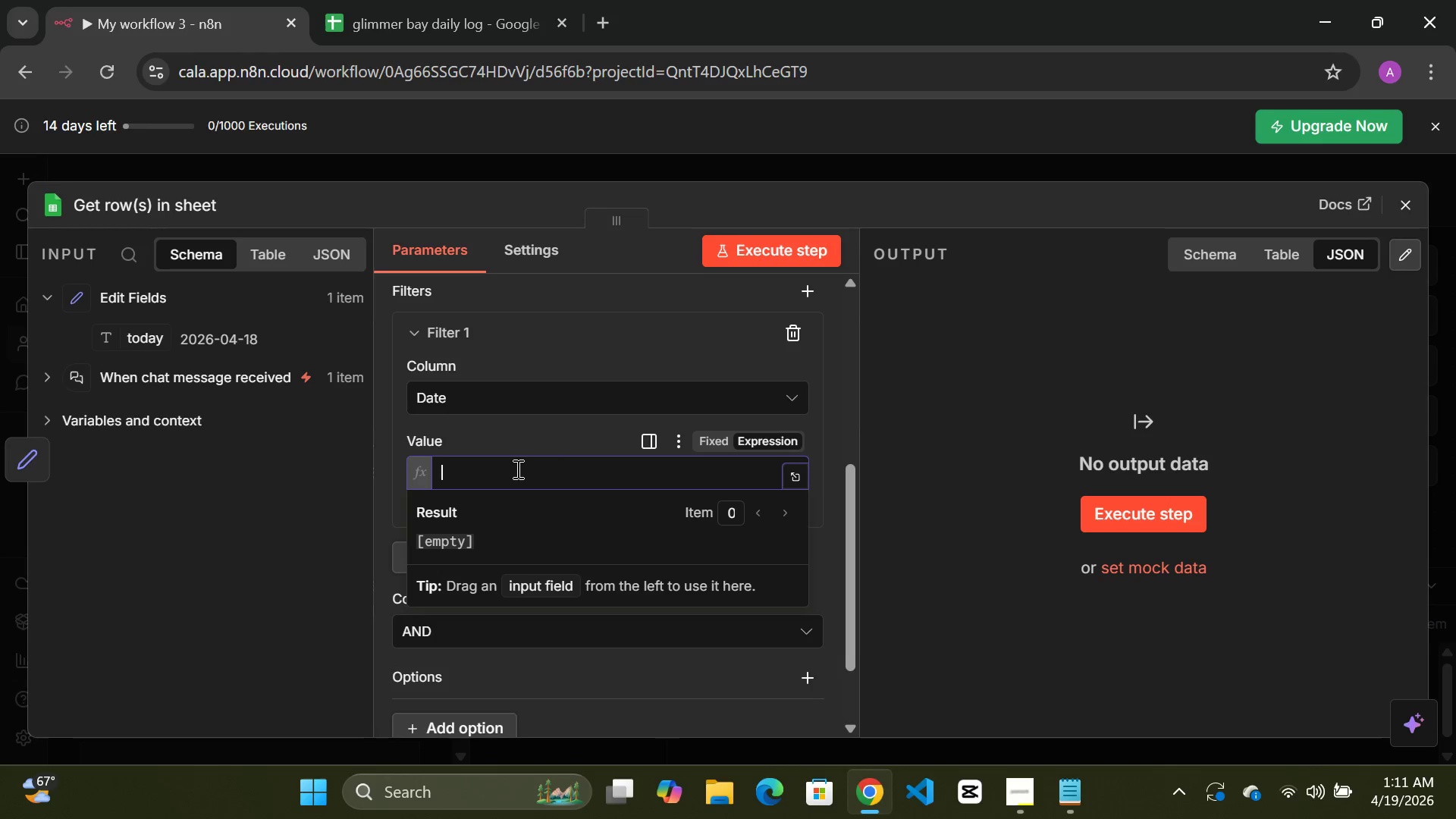 
key(Shift+BracketLeft)
 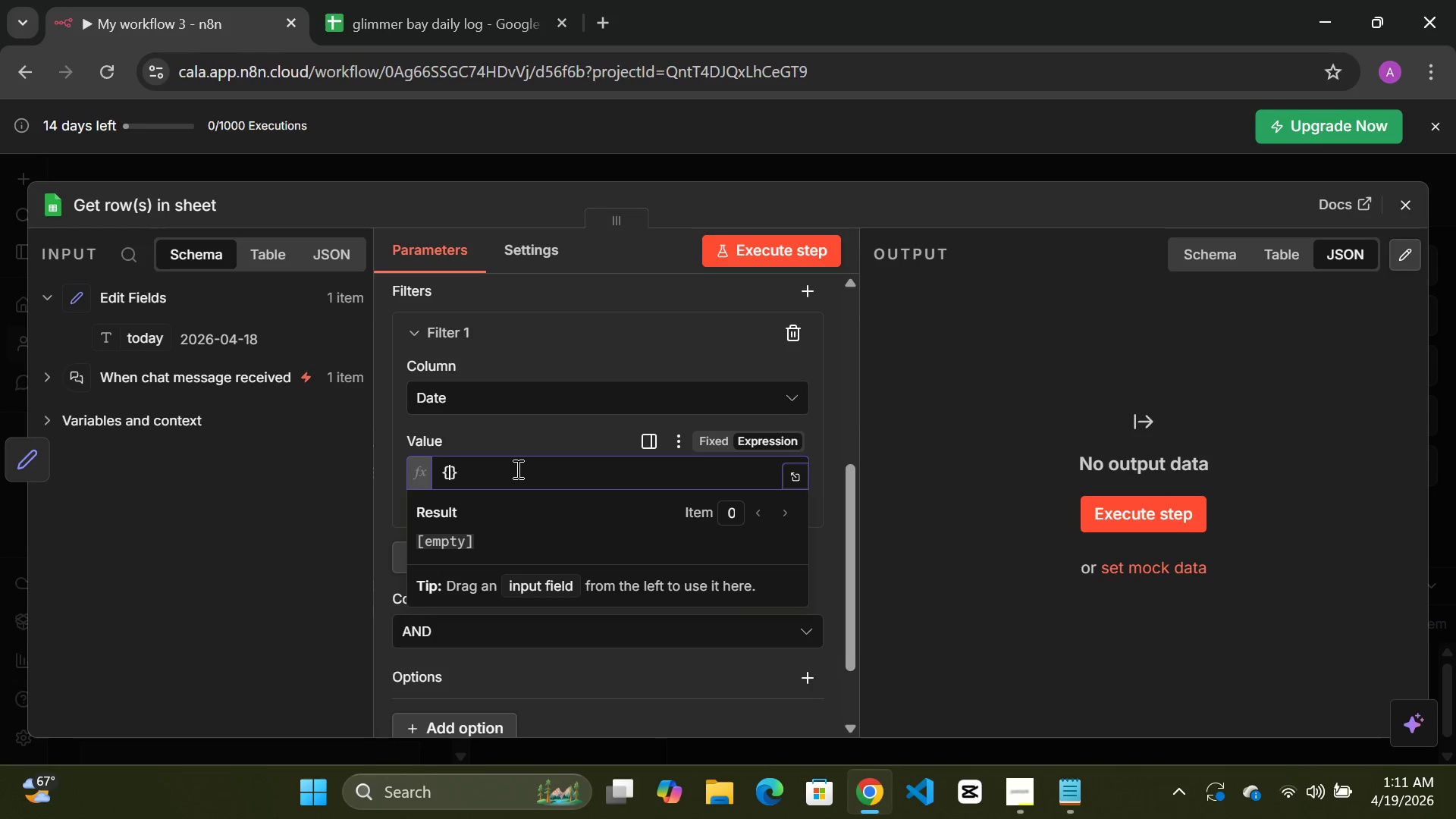 
key(Shift+BracketRight)
 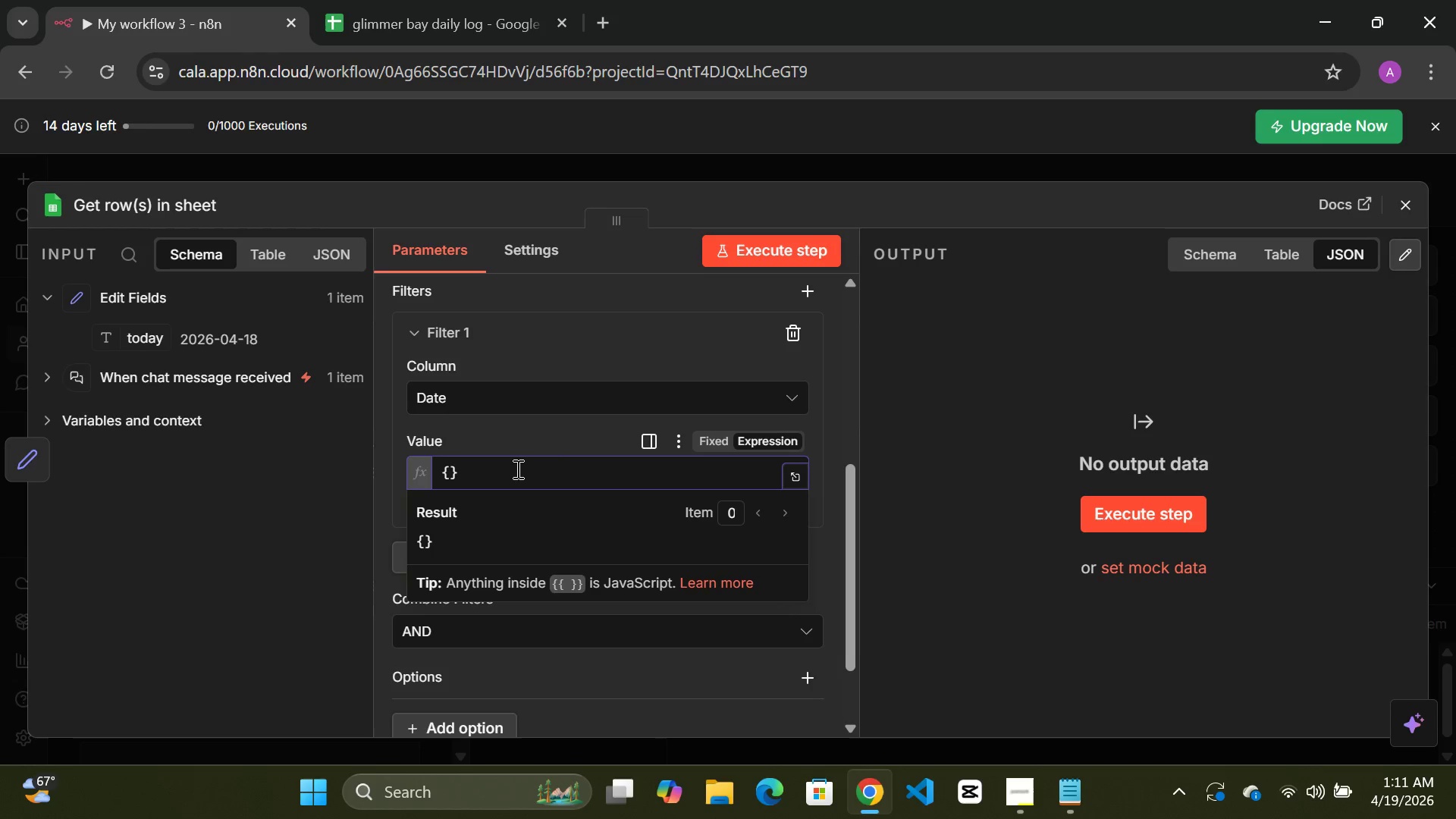 
key(ArrowLeft)
 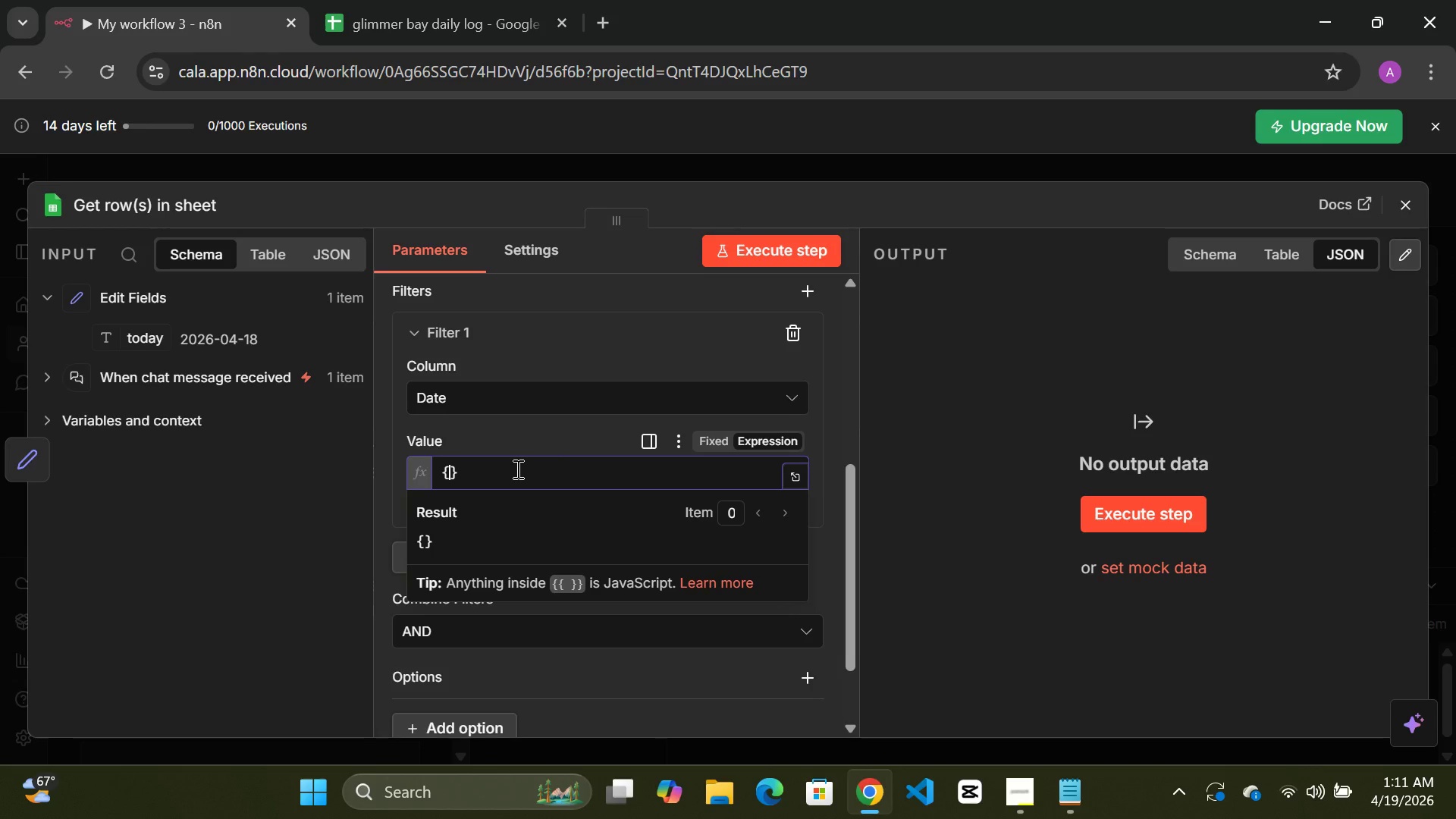 
key(Shift+BracketLeft)
 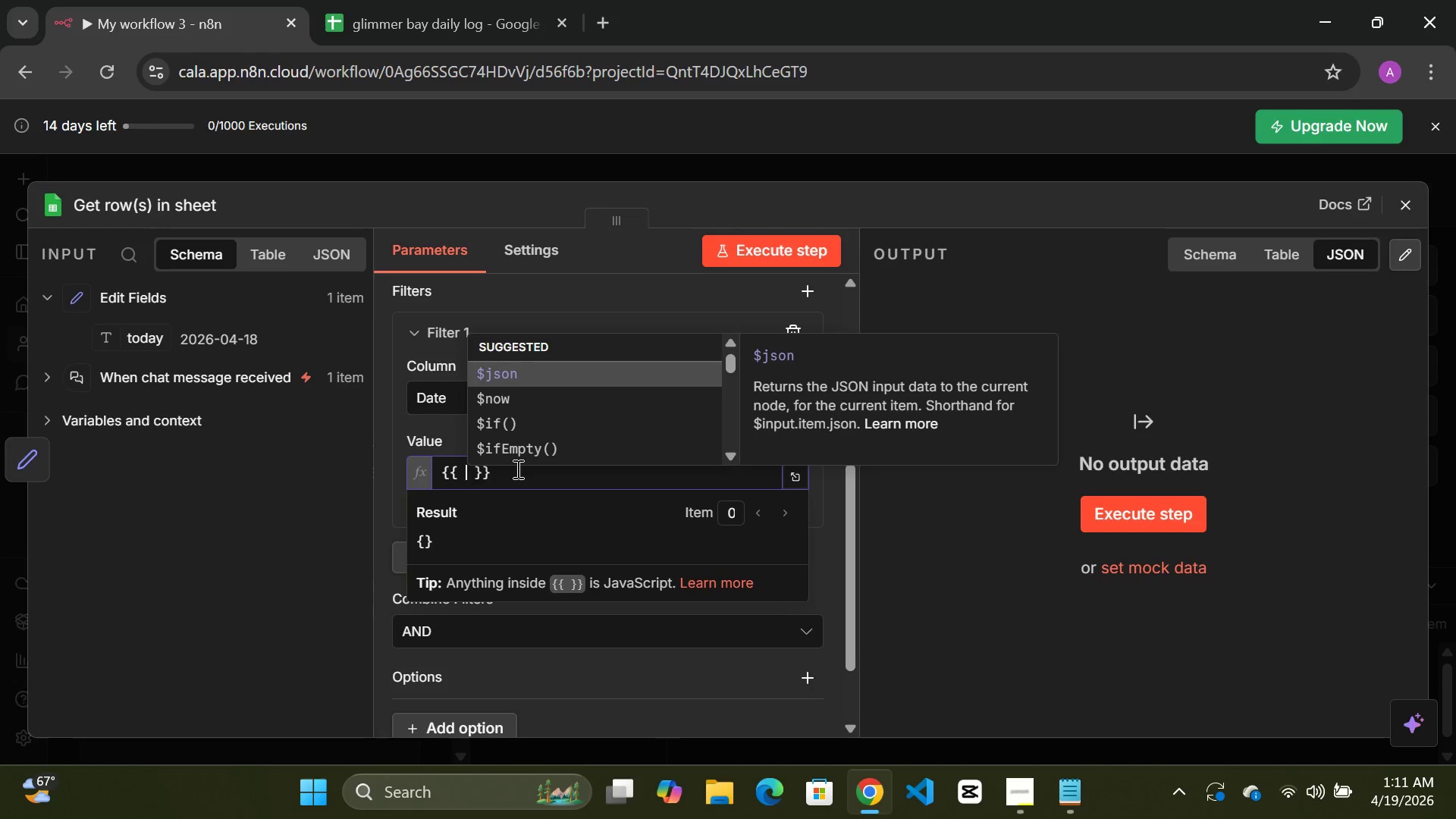 
key(Shift+BracketRight)
 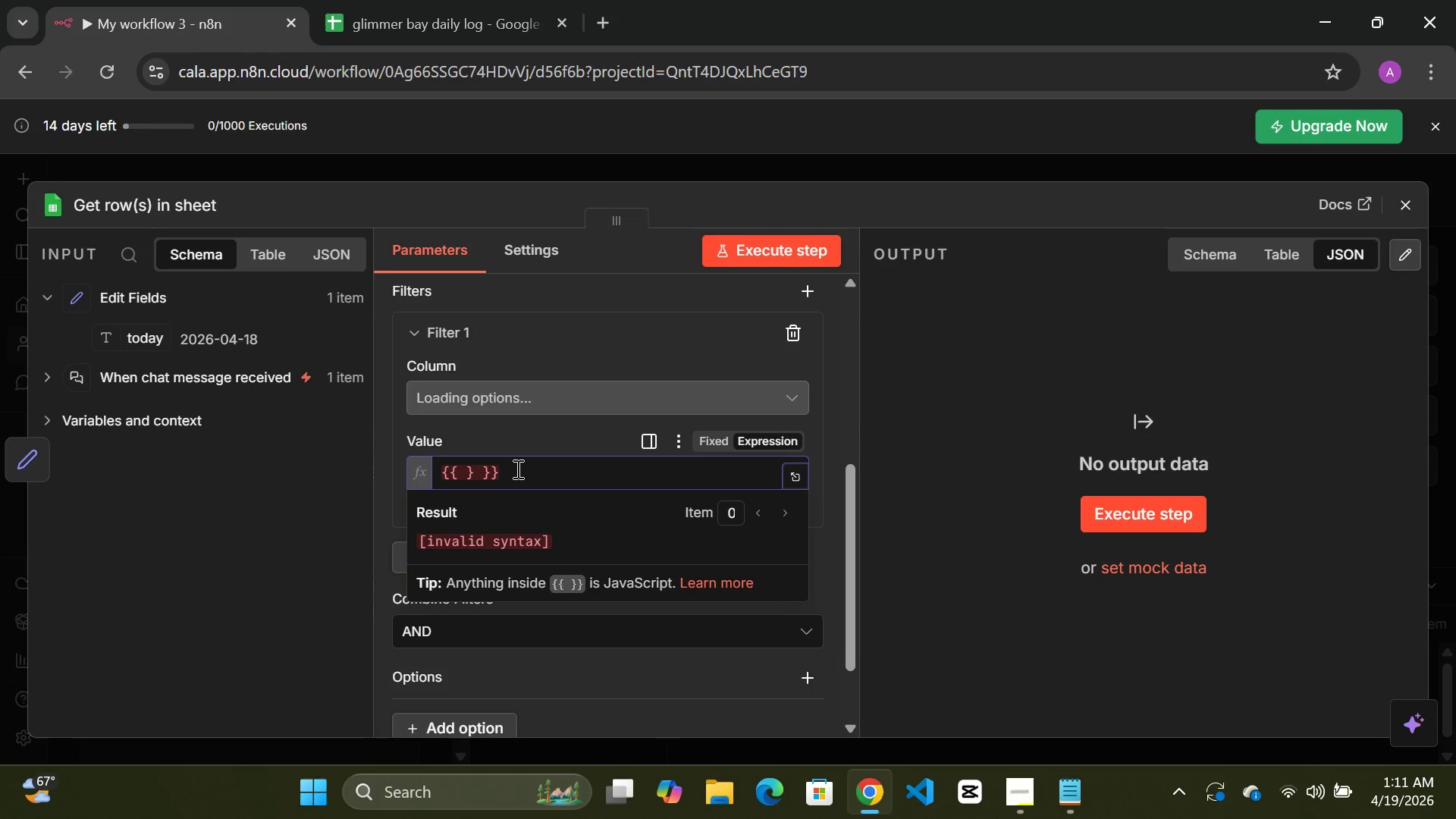 
key(Backspace)
 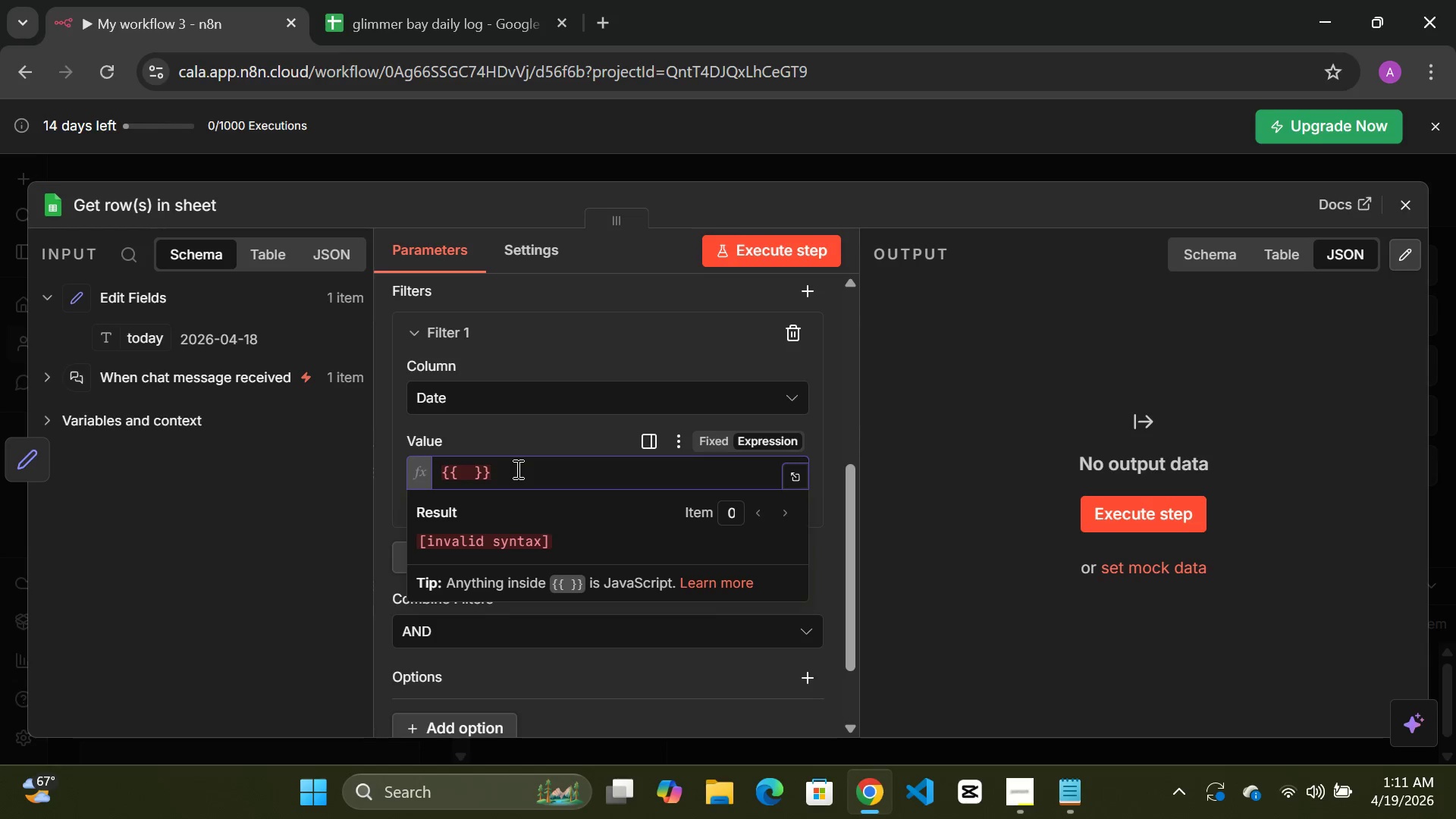 
key(Backspace)
 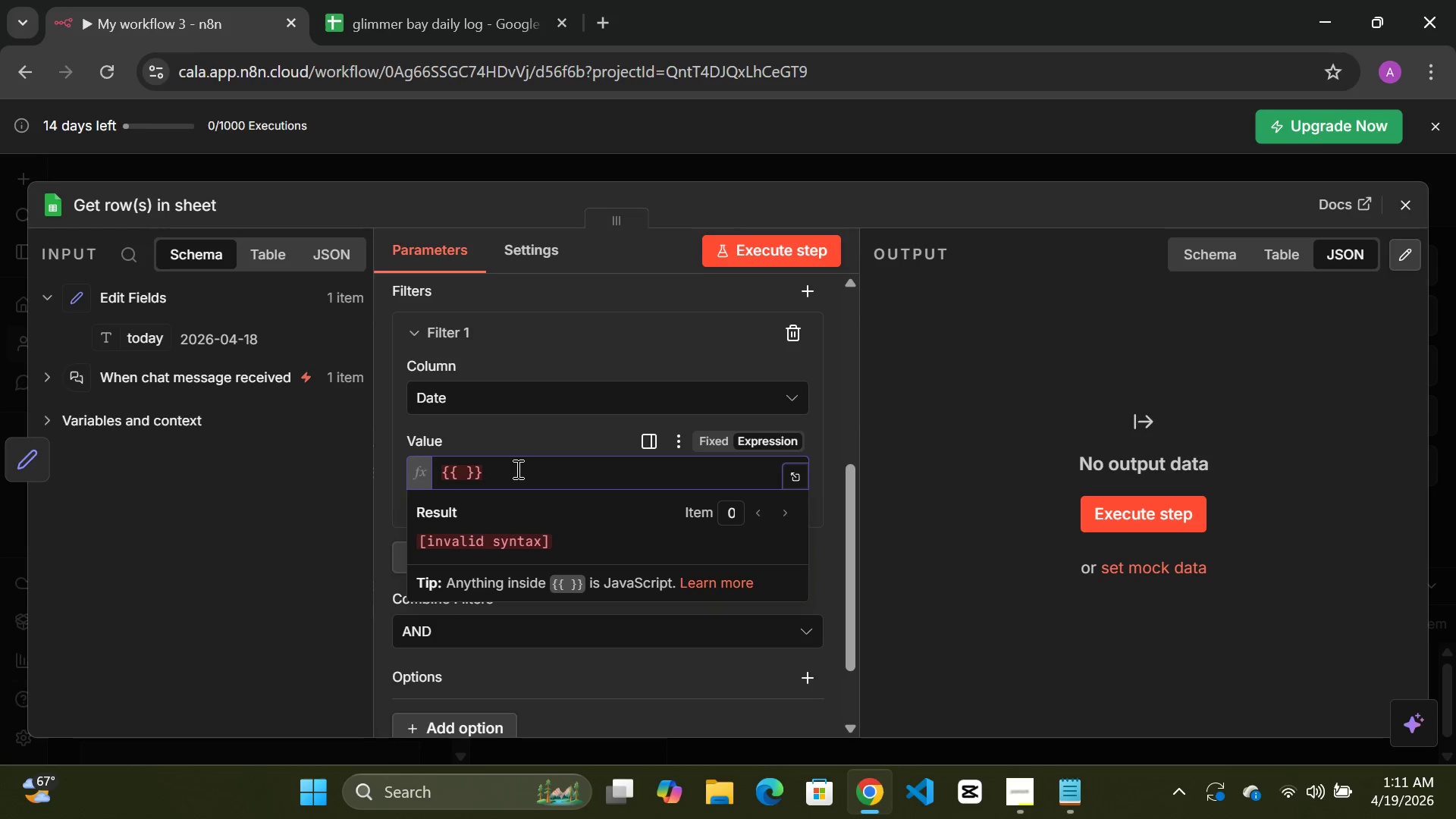 
type($json)
 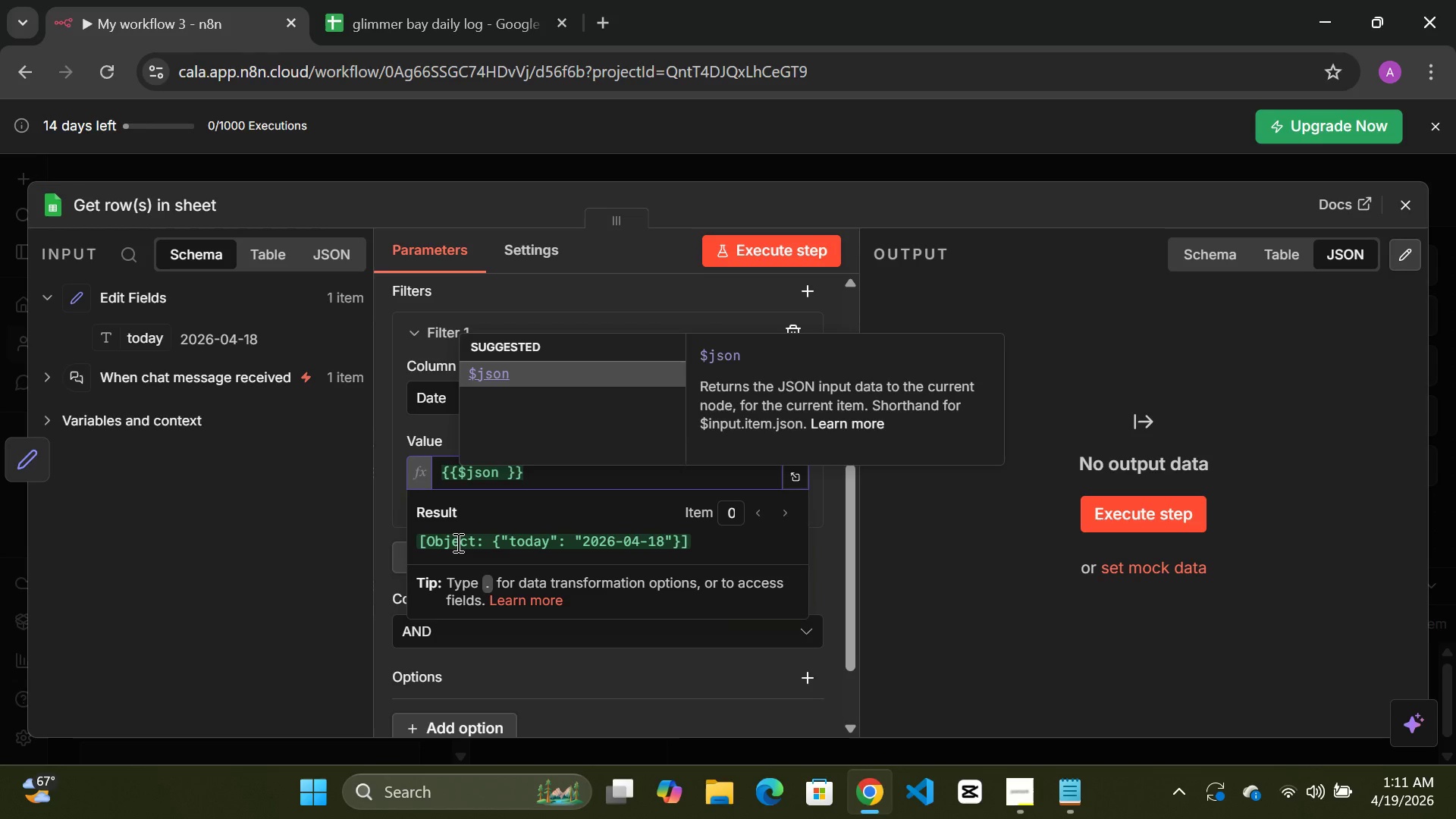 
wait(14.41)
 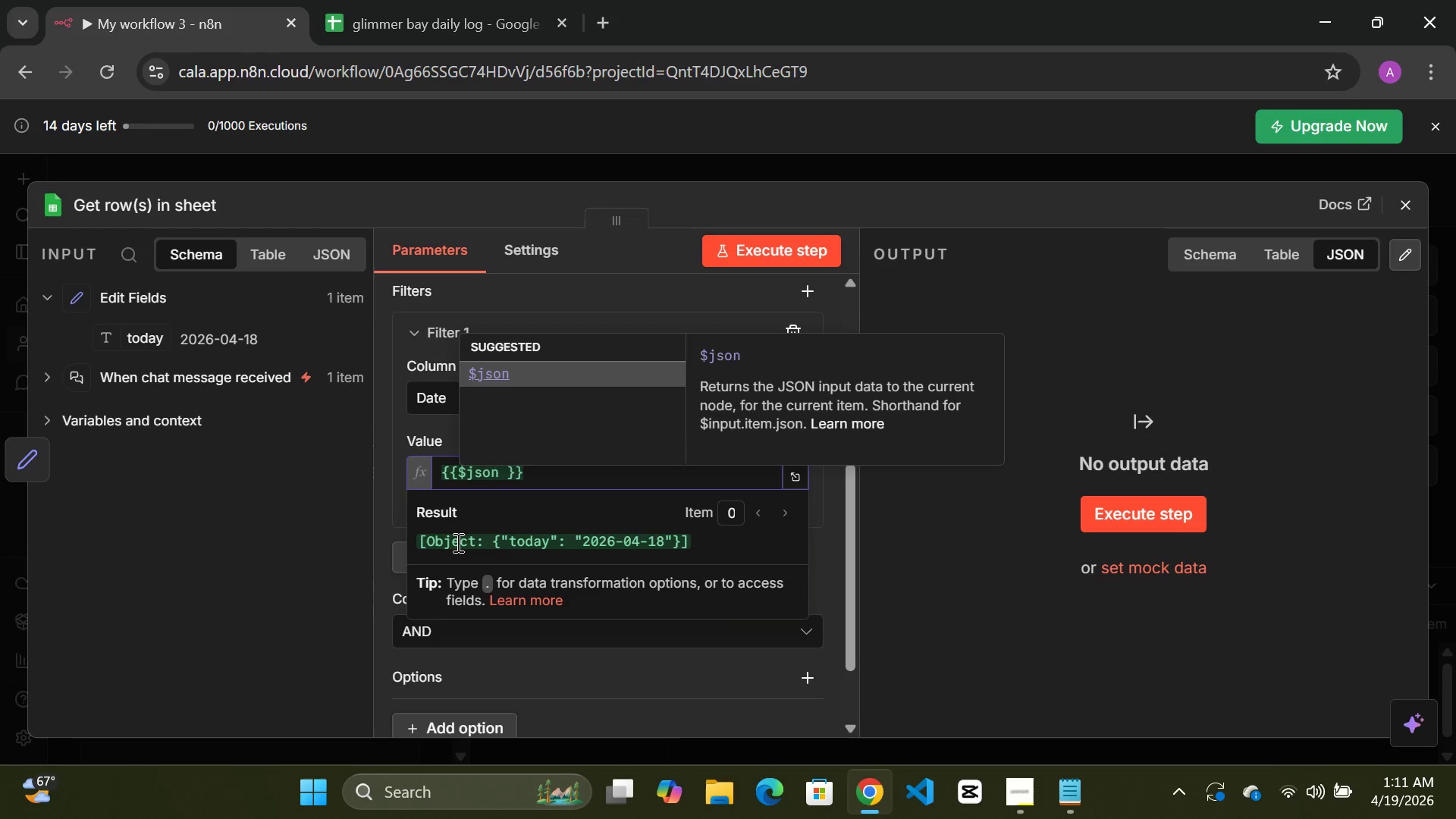 
left_click_drag(start_coordinate=[140, 343], to_coordinate=[464, 474])
 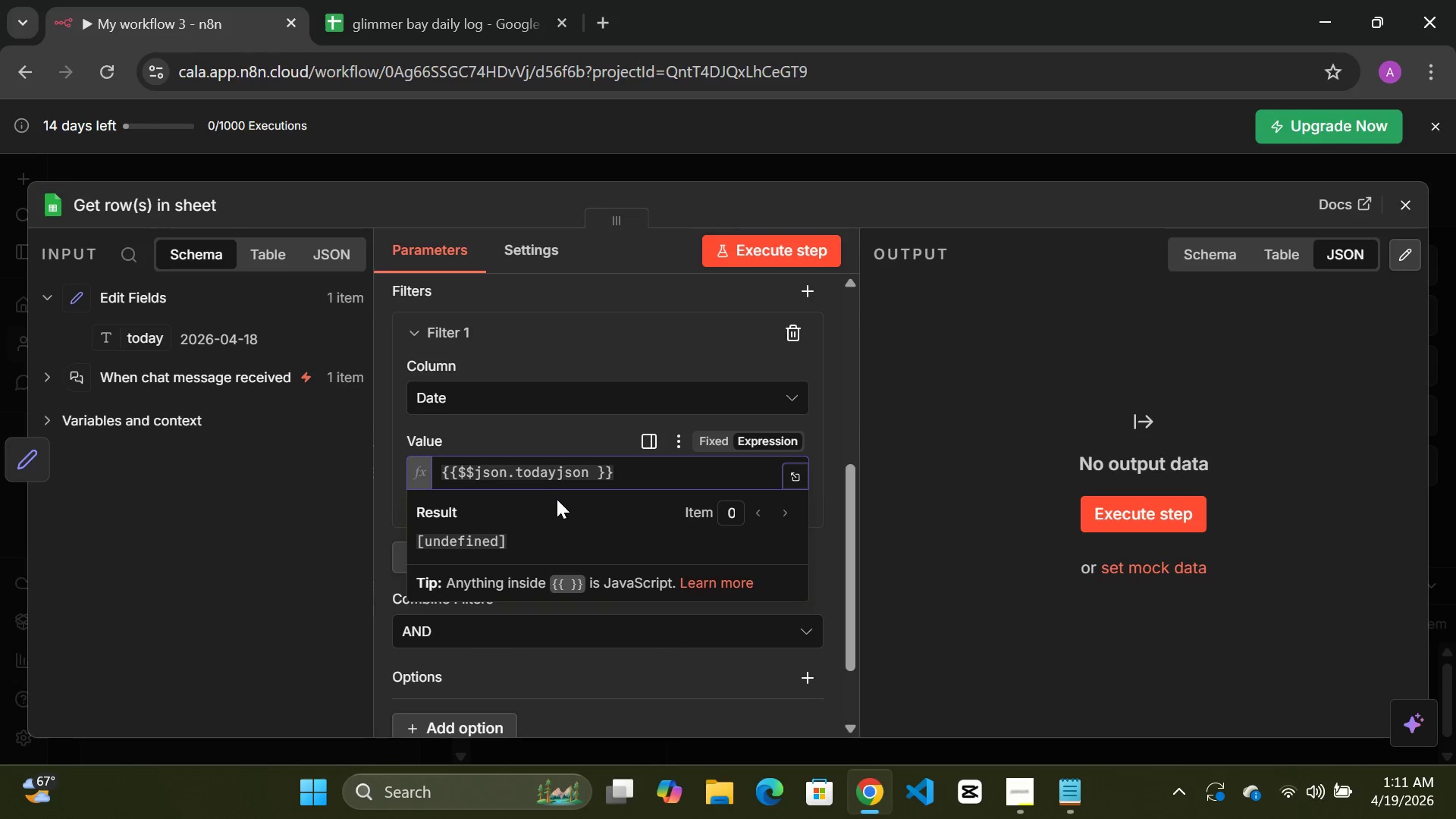 
key(Control+Z)
 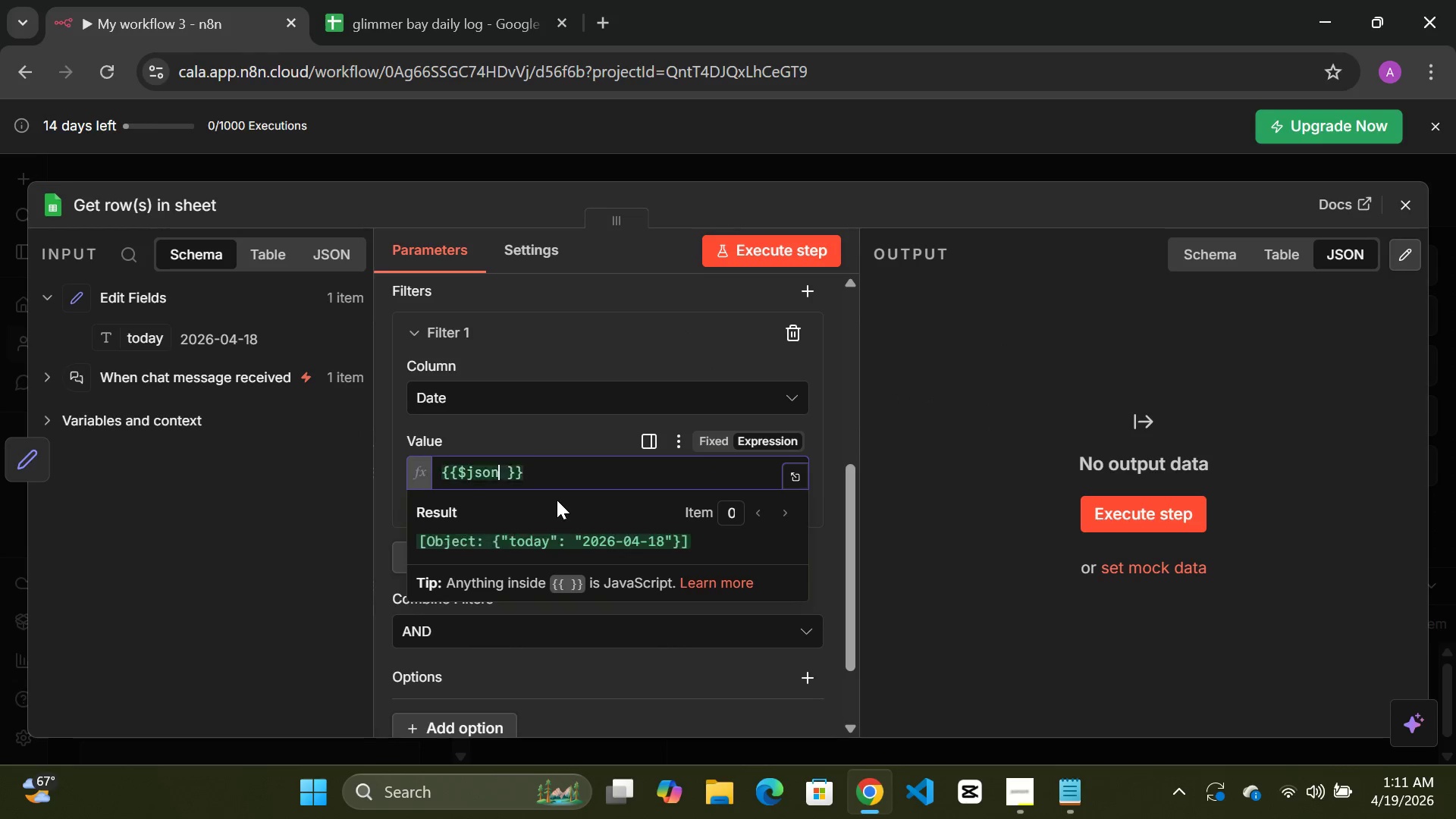 
key(Control+Z)
 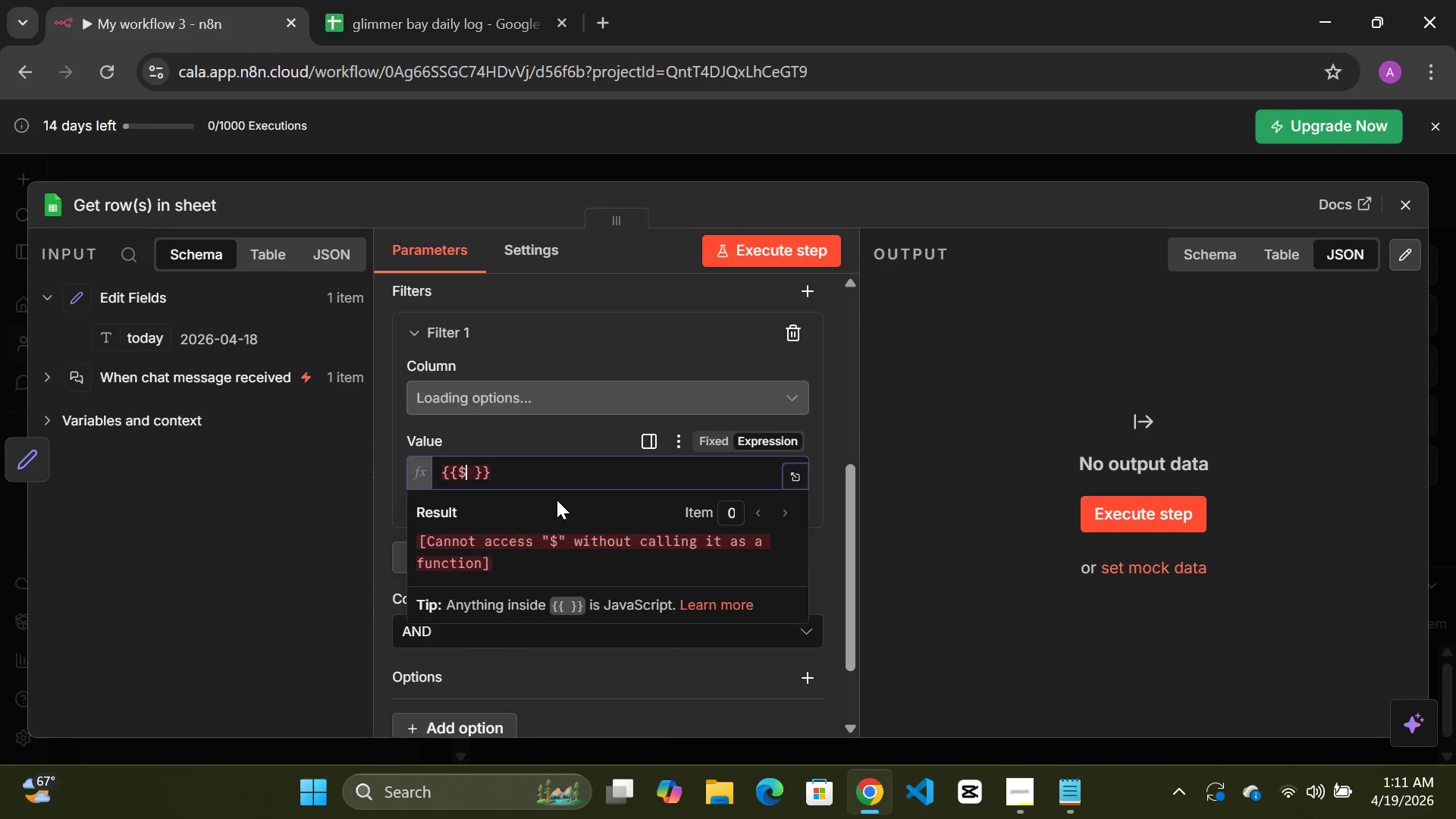 
key(Control+Z)
 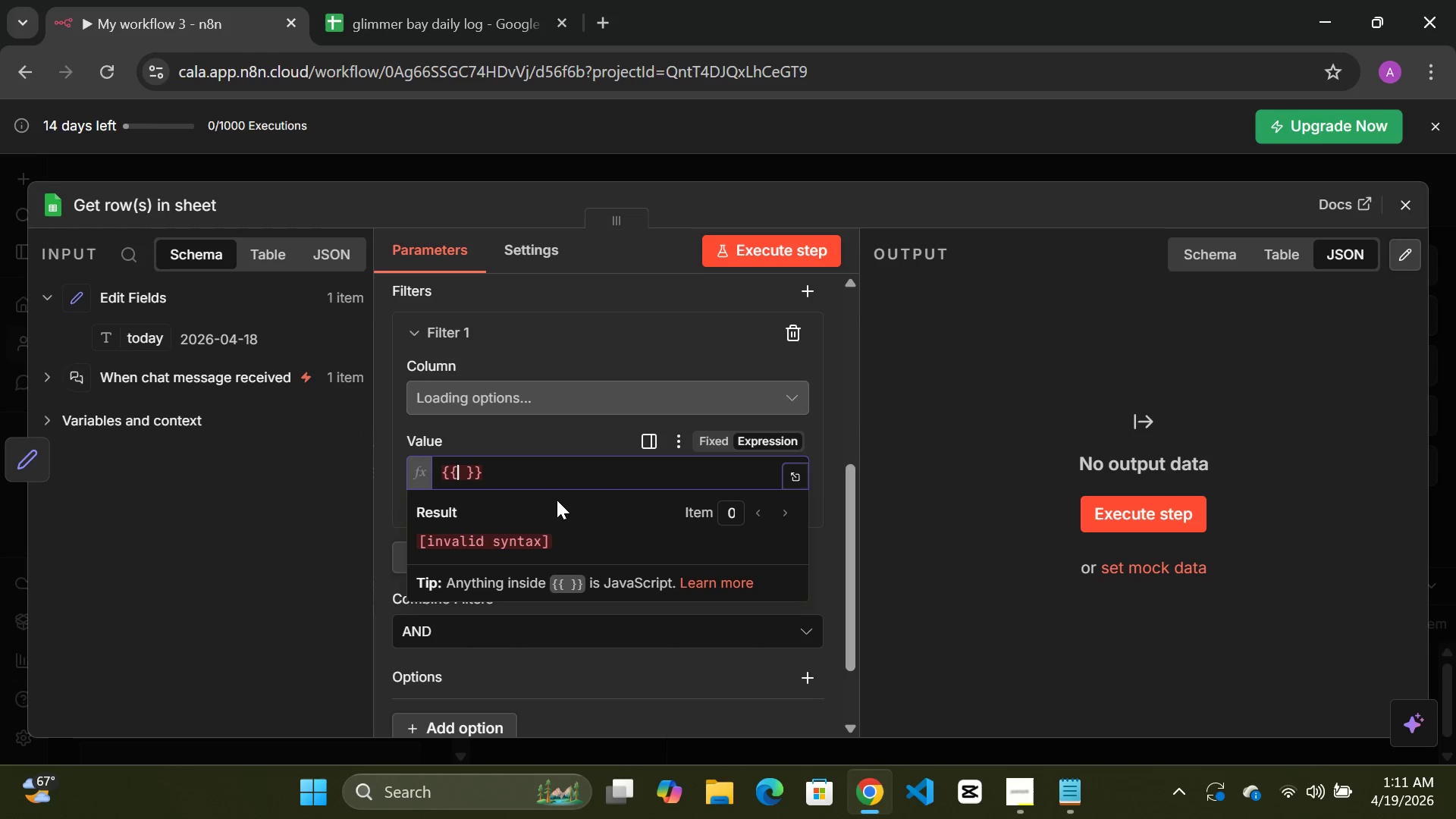 
key(Control+Z)
 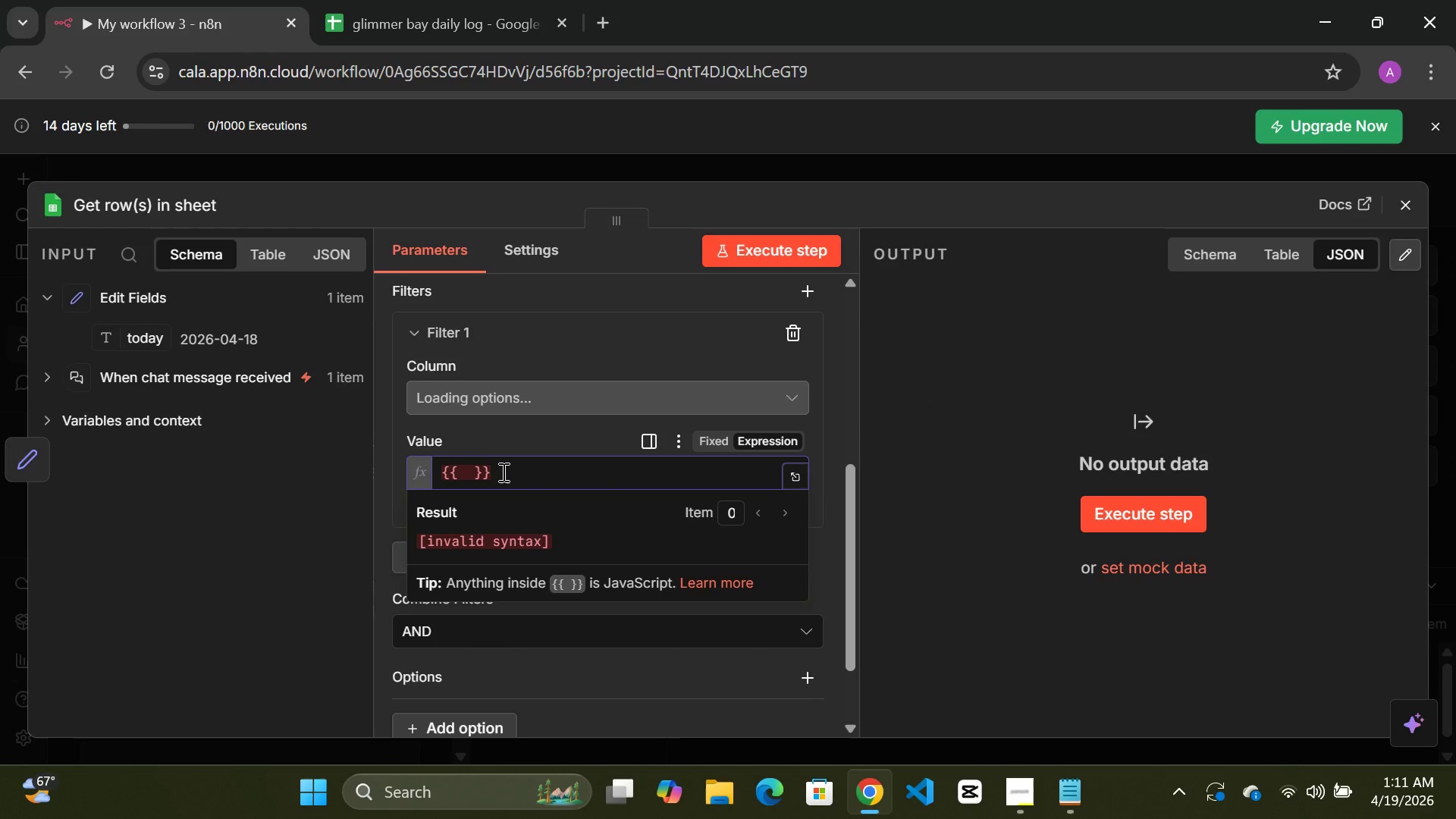 
left_click([502, 472])
 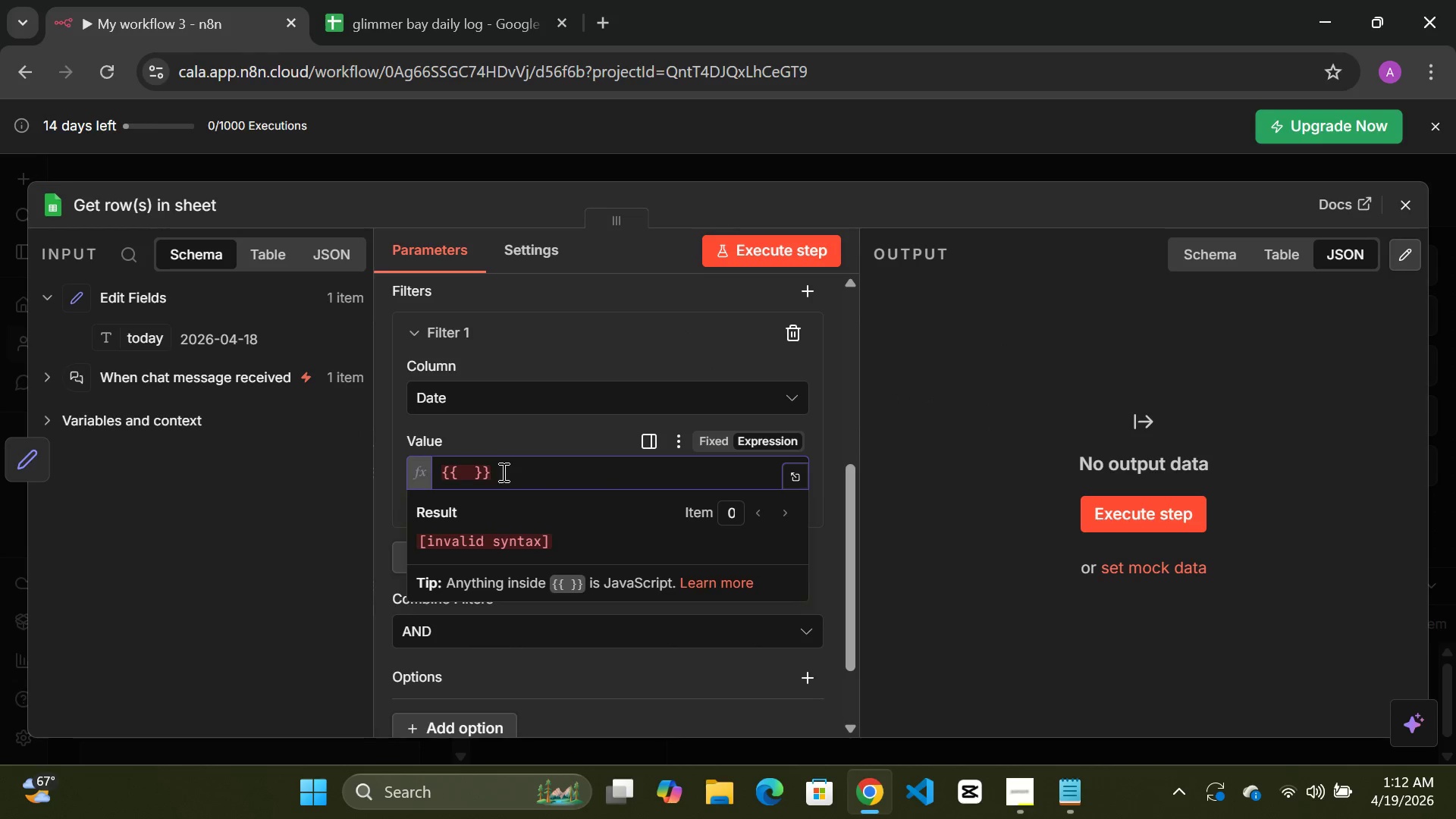 
key(Backspace)
 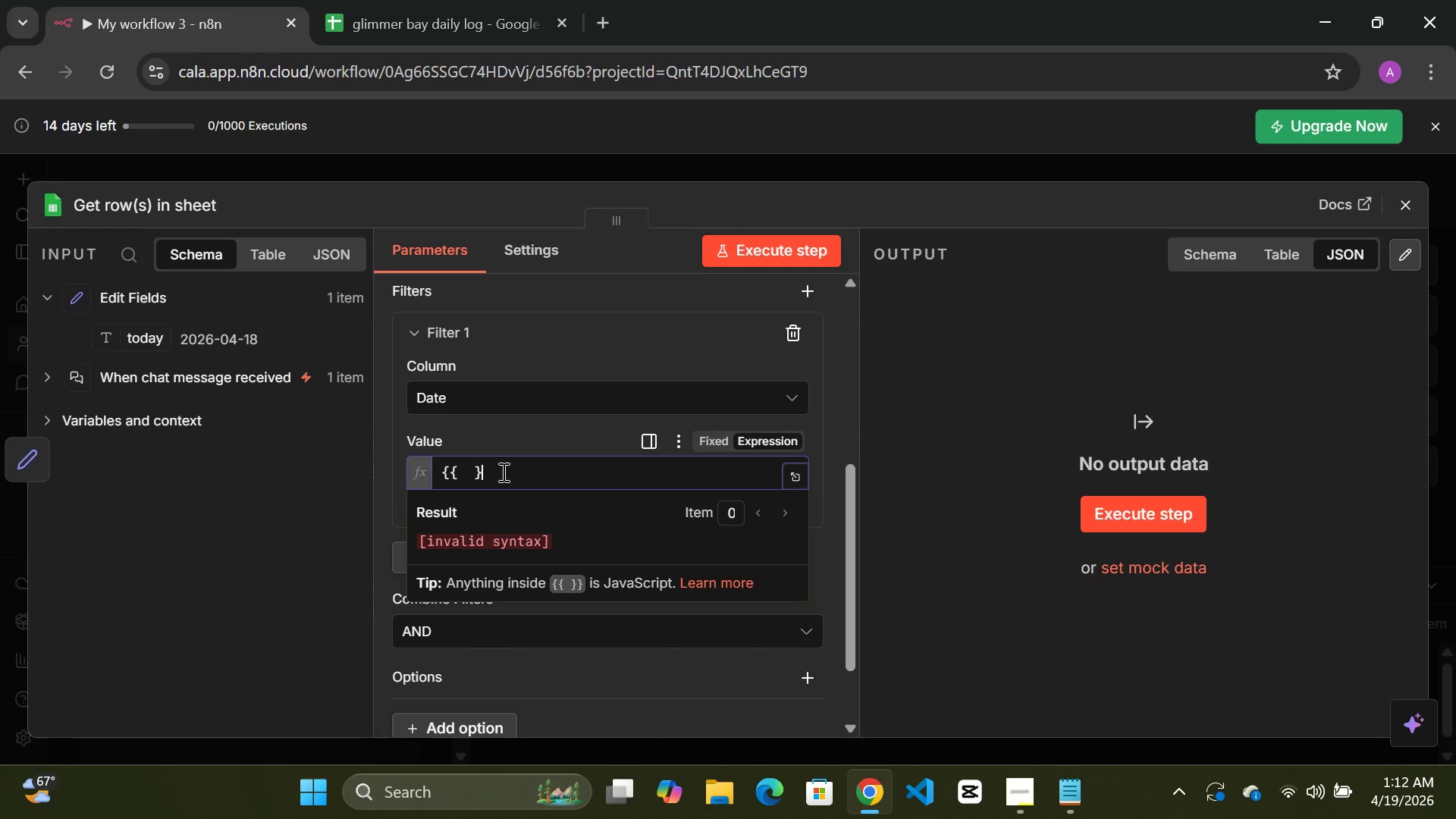 
key(Backspace)
 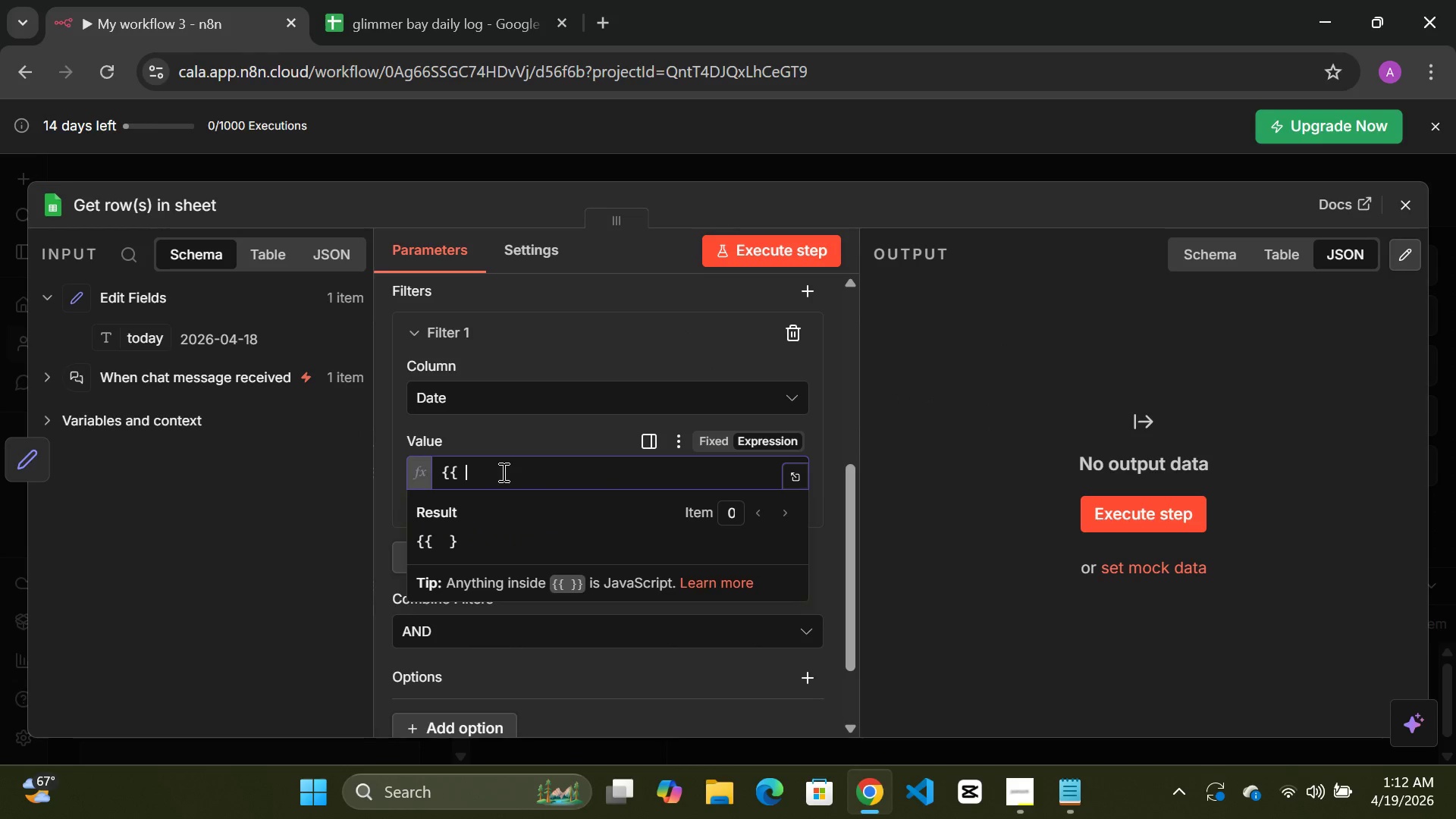 
key(Backspace)
 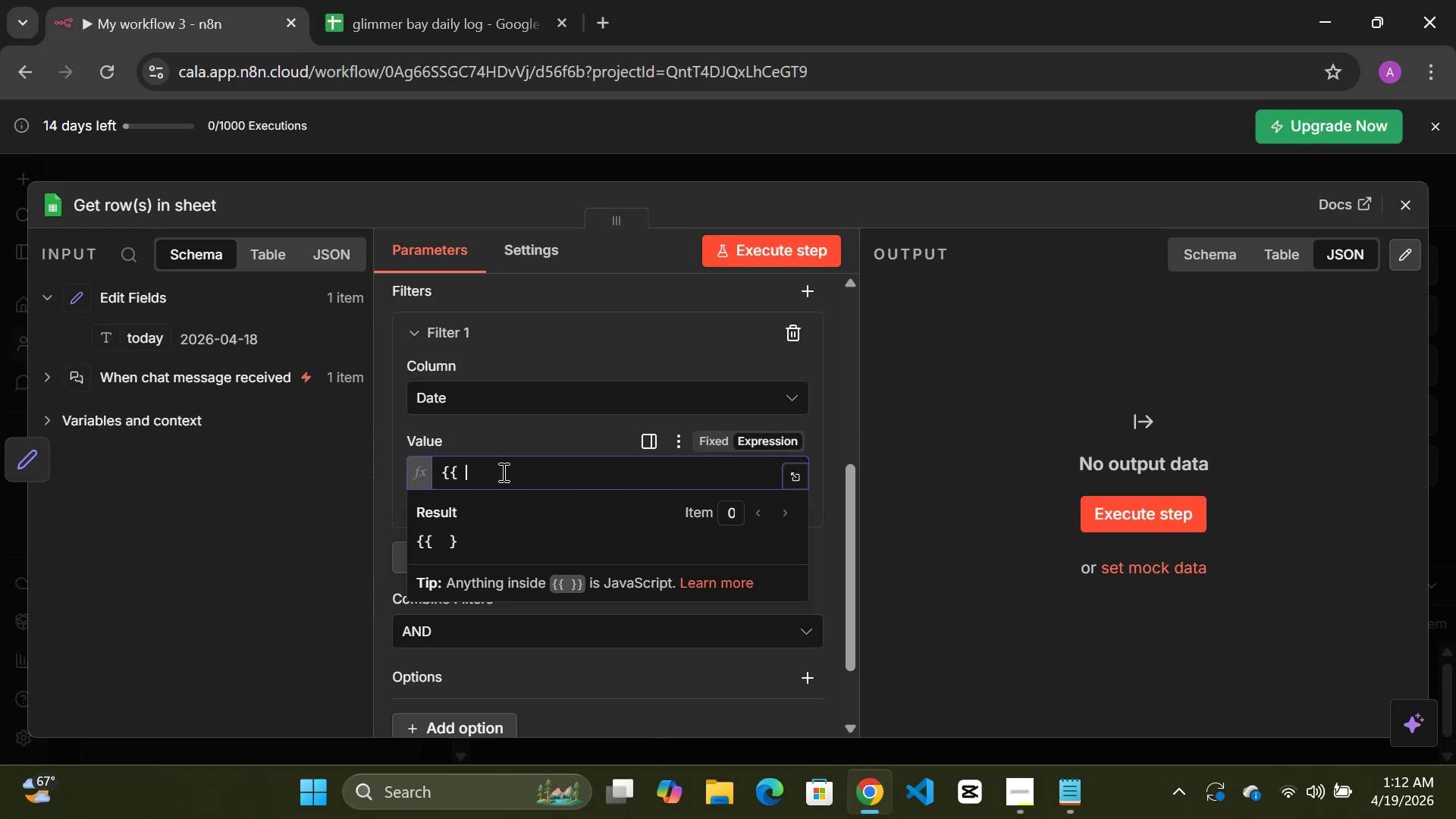 
key(Backspace)
 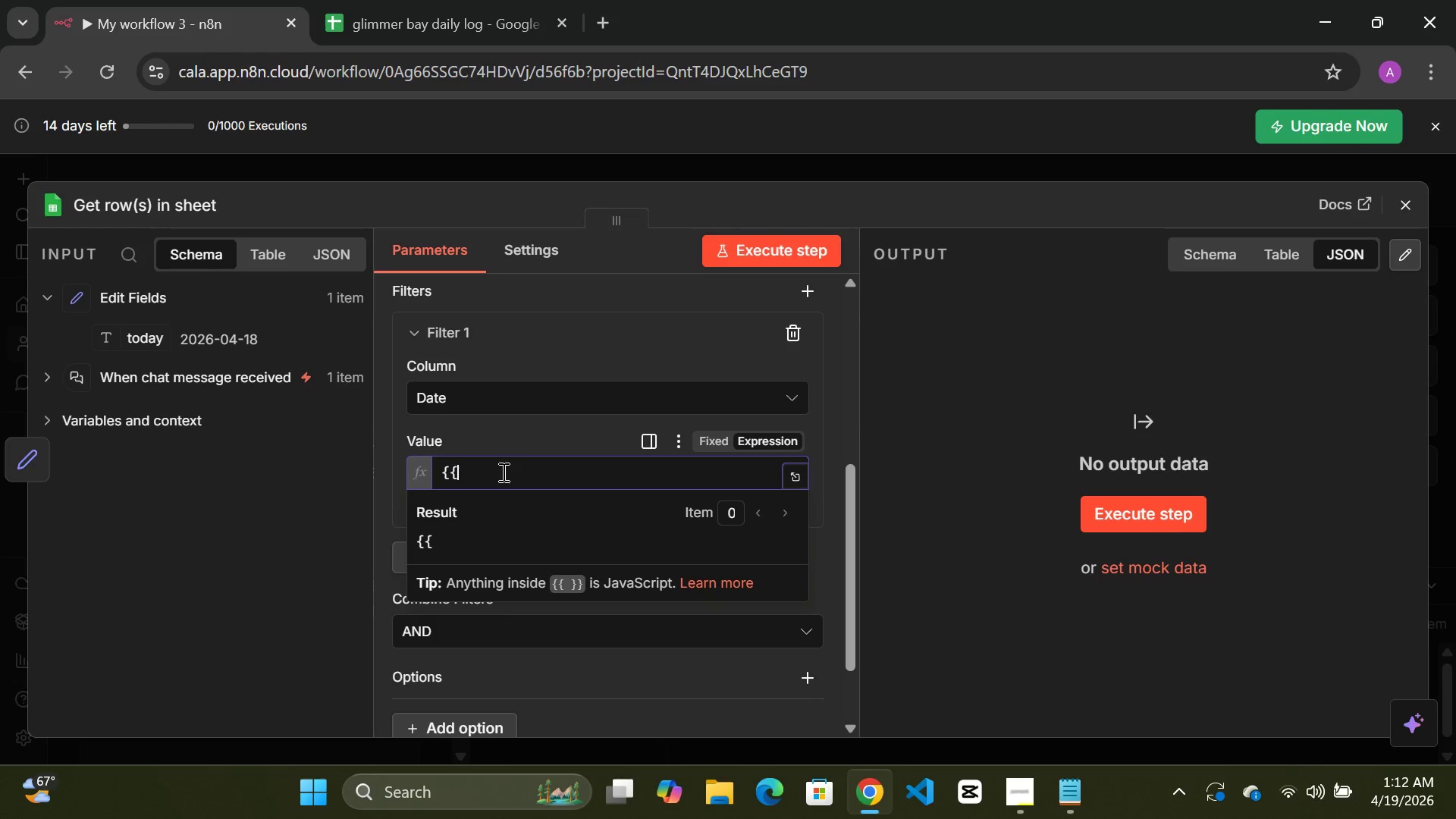 
key(Backspace)
 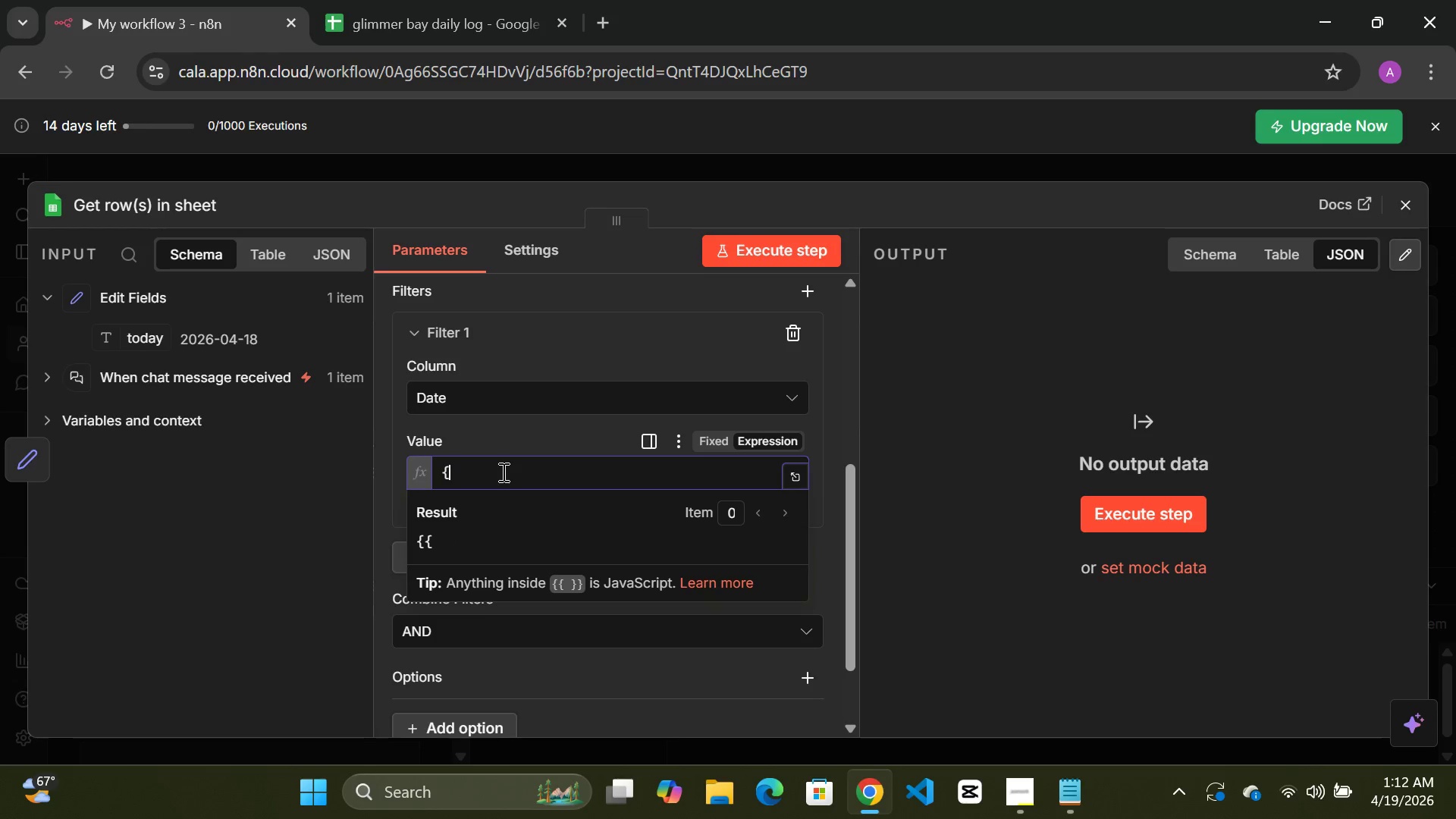 
key(Backspace)
 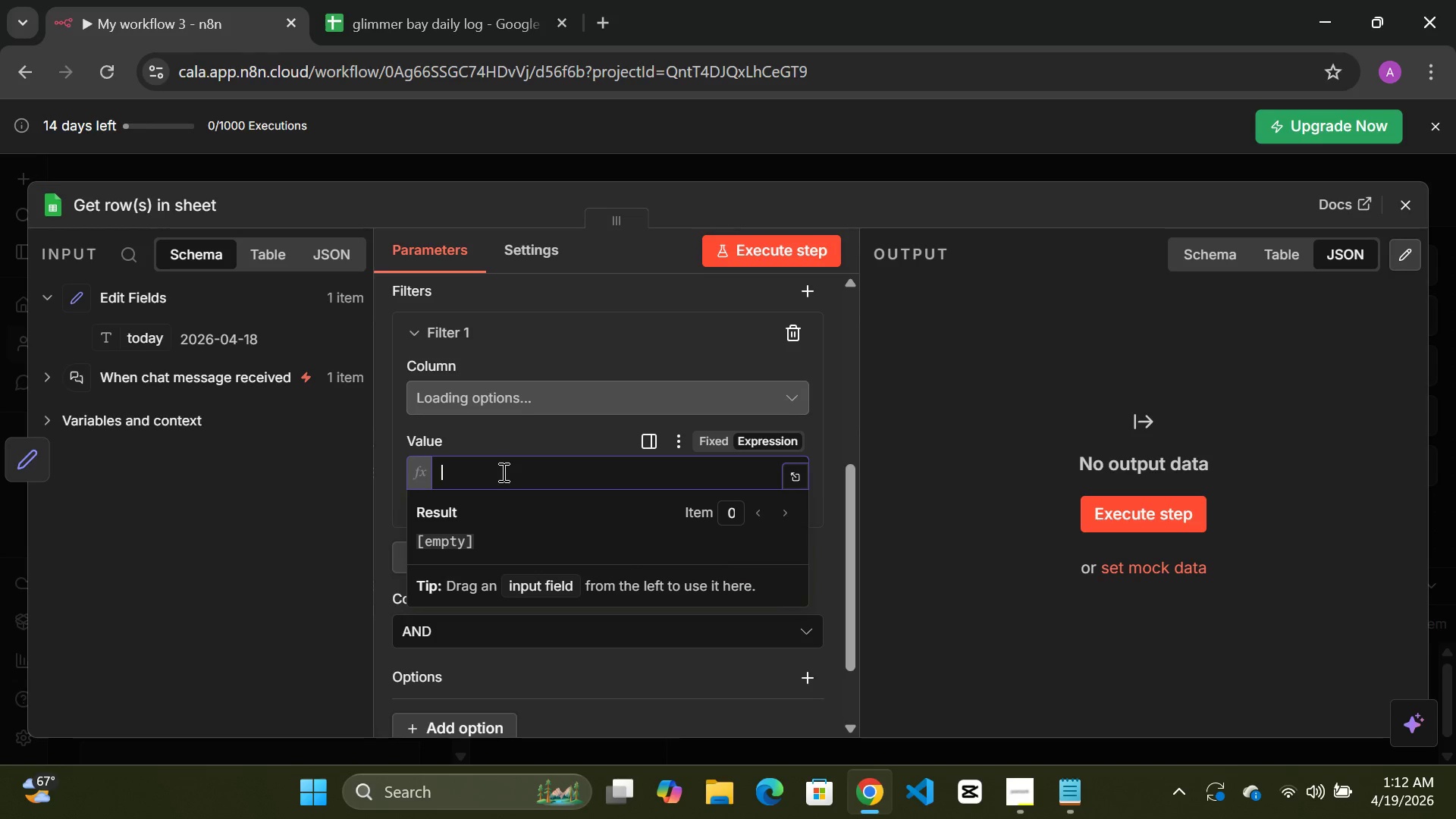 
key(Backspace)
 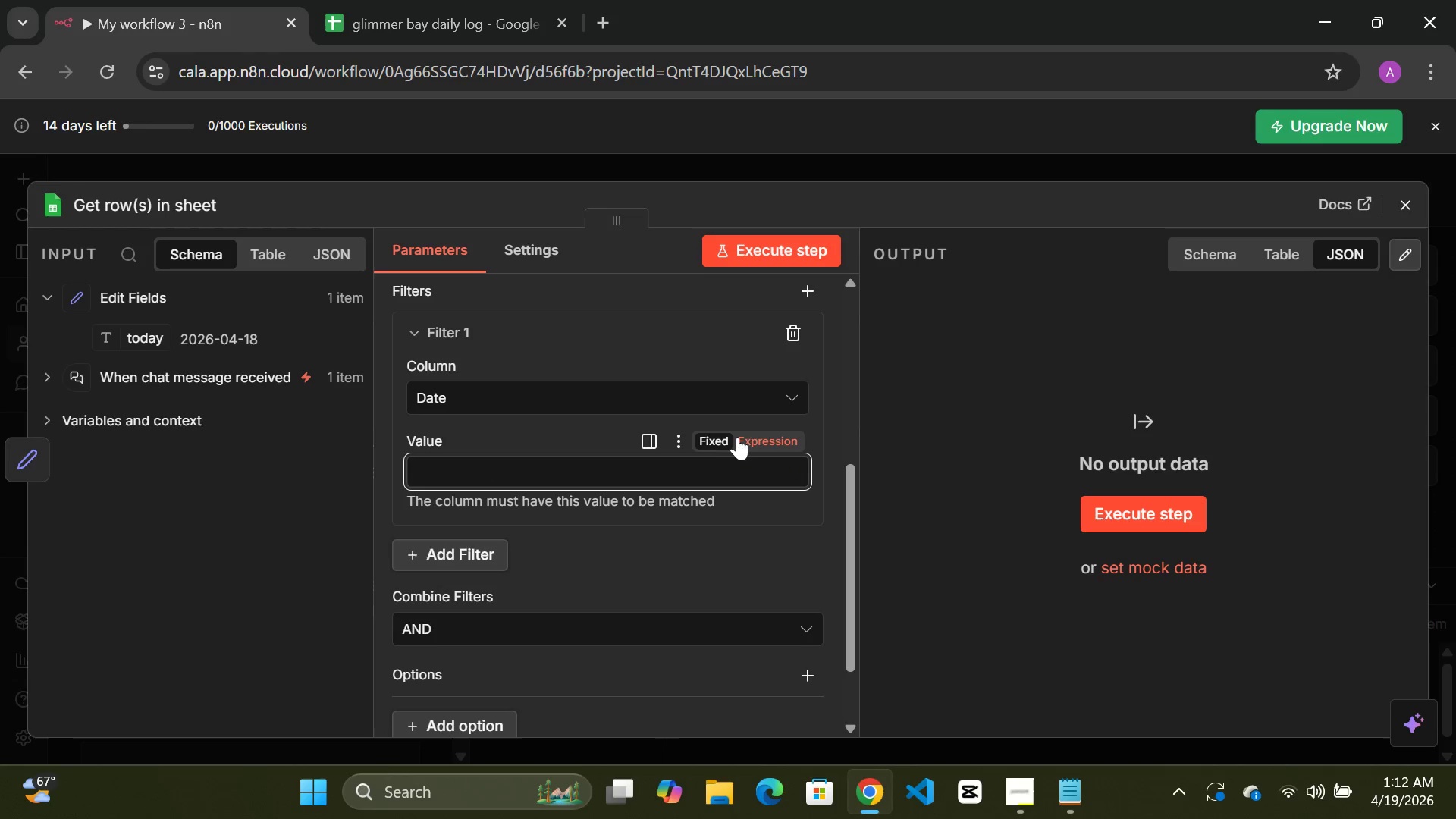 
left_click([767, 437])
 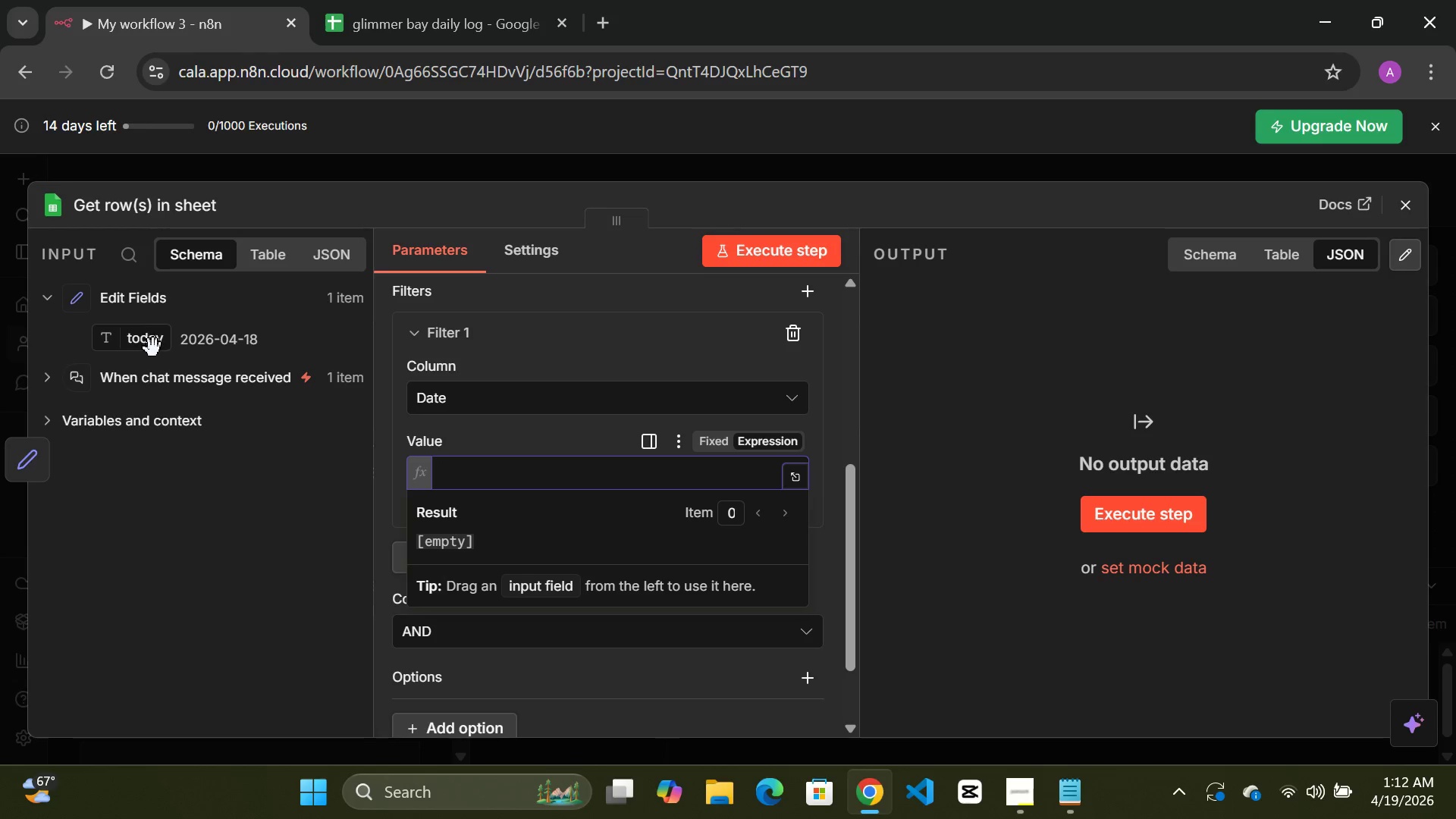 
left_click_drag(start_coordinate=[152, 350], to_coordinate=[452, 466])
 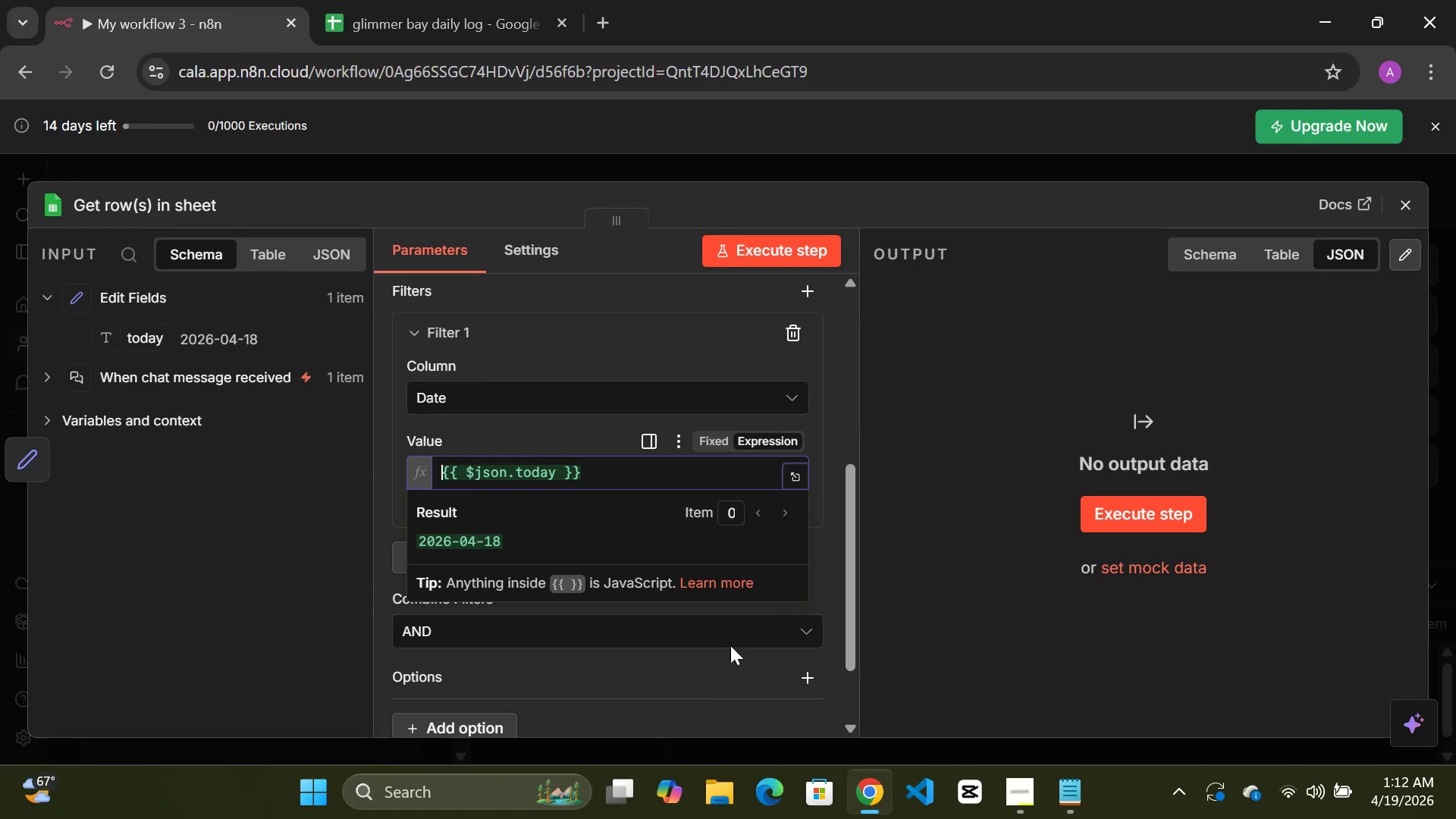 
left_click([826, 510])
 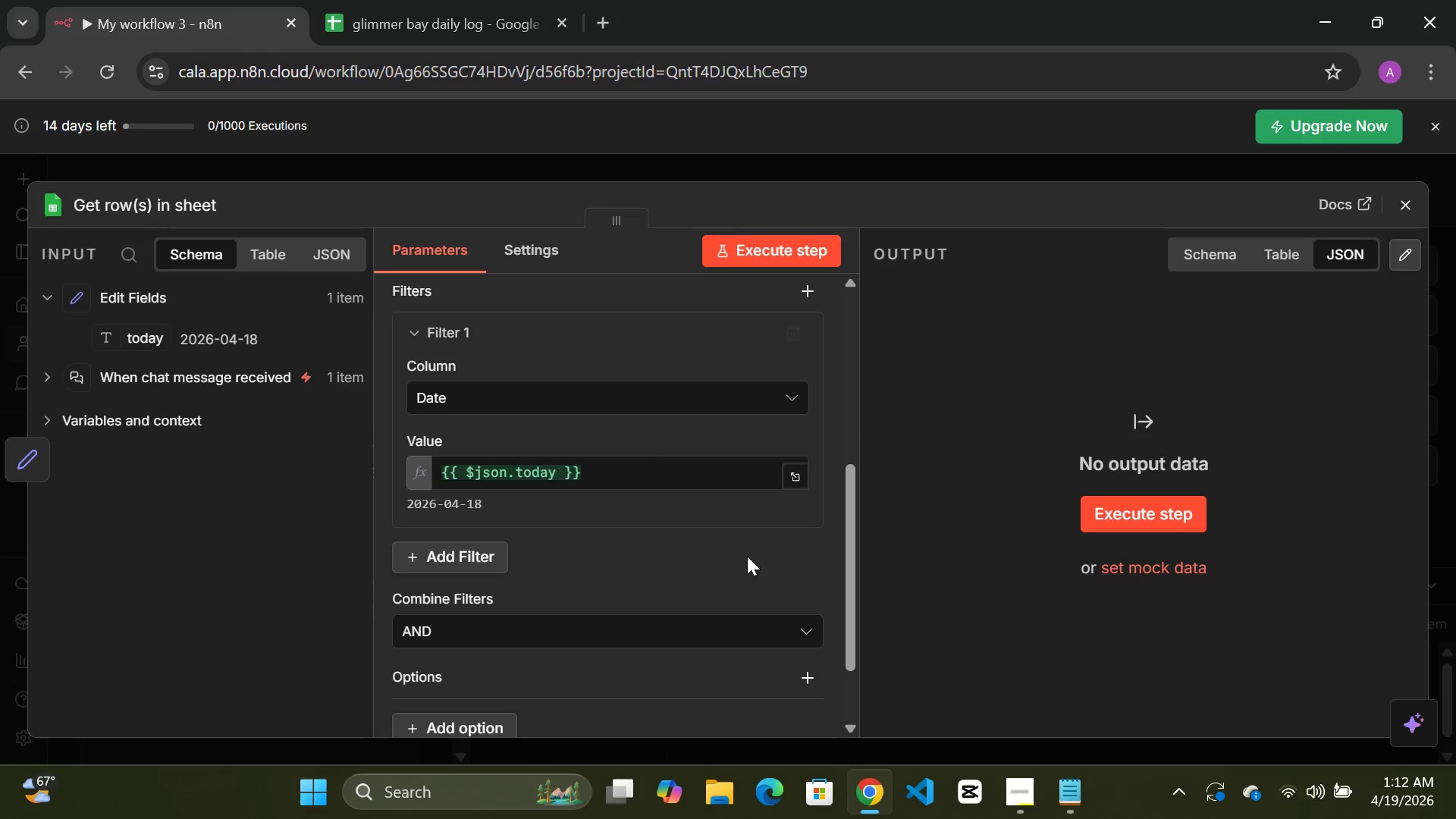 
scroll: coordinate [707, 551], scroll_direction: up, amount: 7.0
 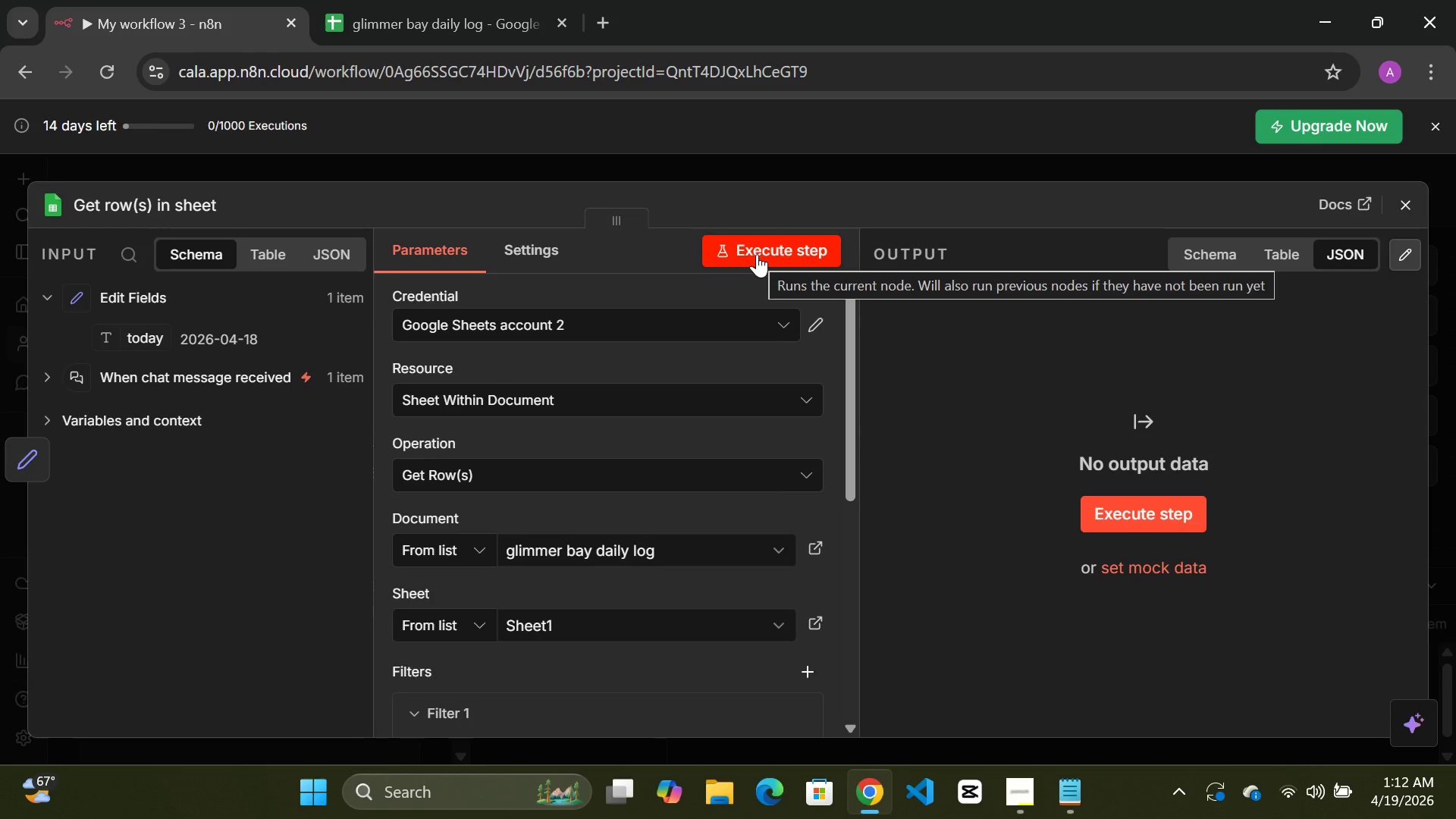 
wait(11.85)
 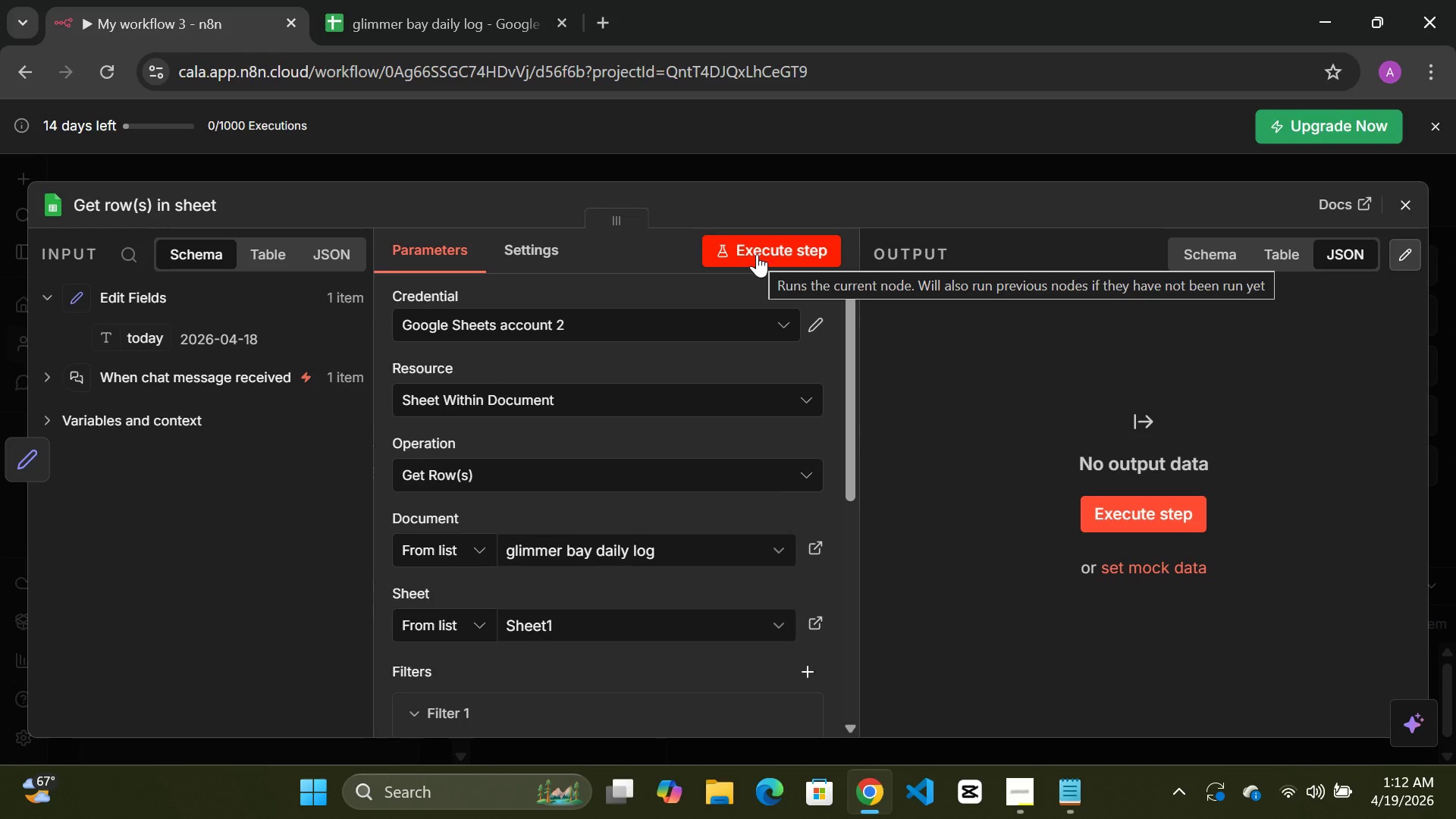 
left_click([770, 236])
 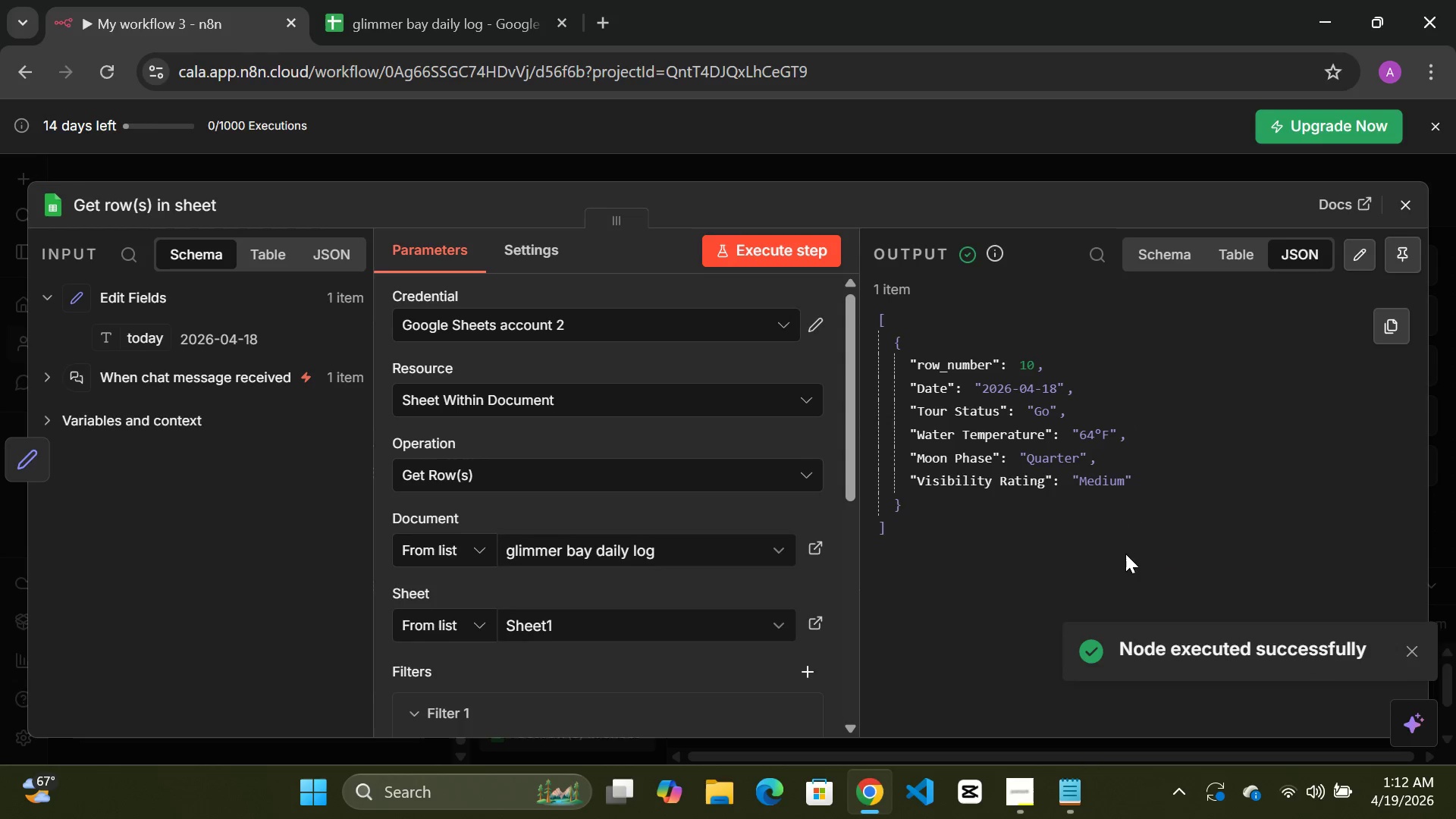 
wait(6.52)
 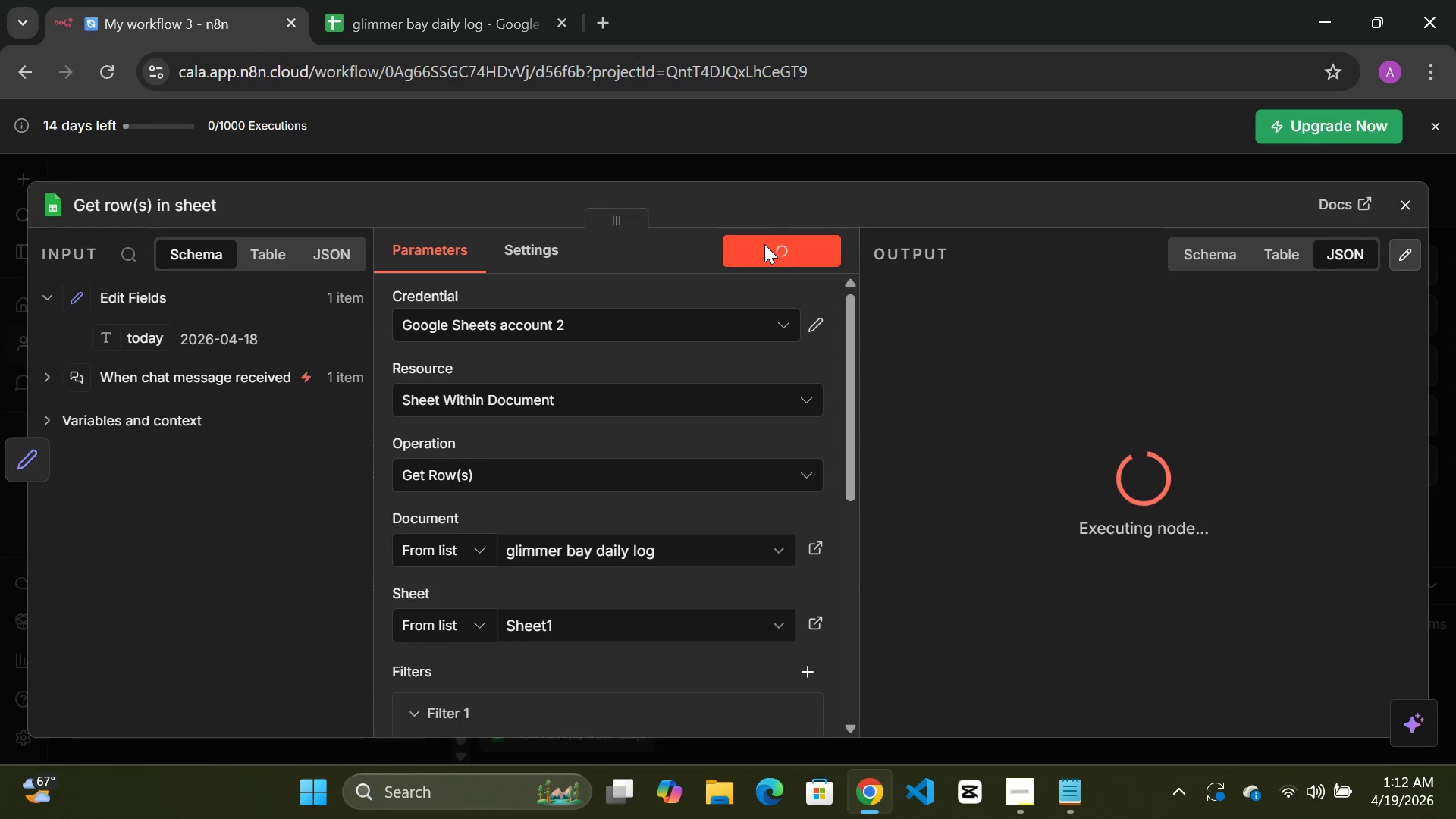 
left_click([541, 160])
 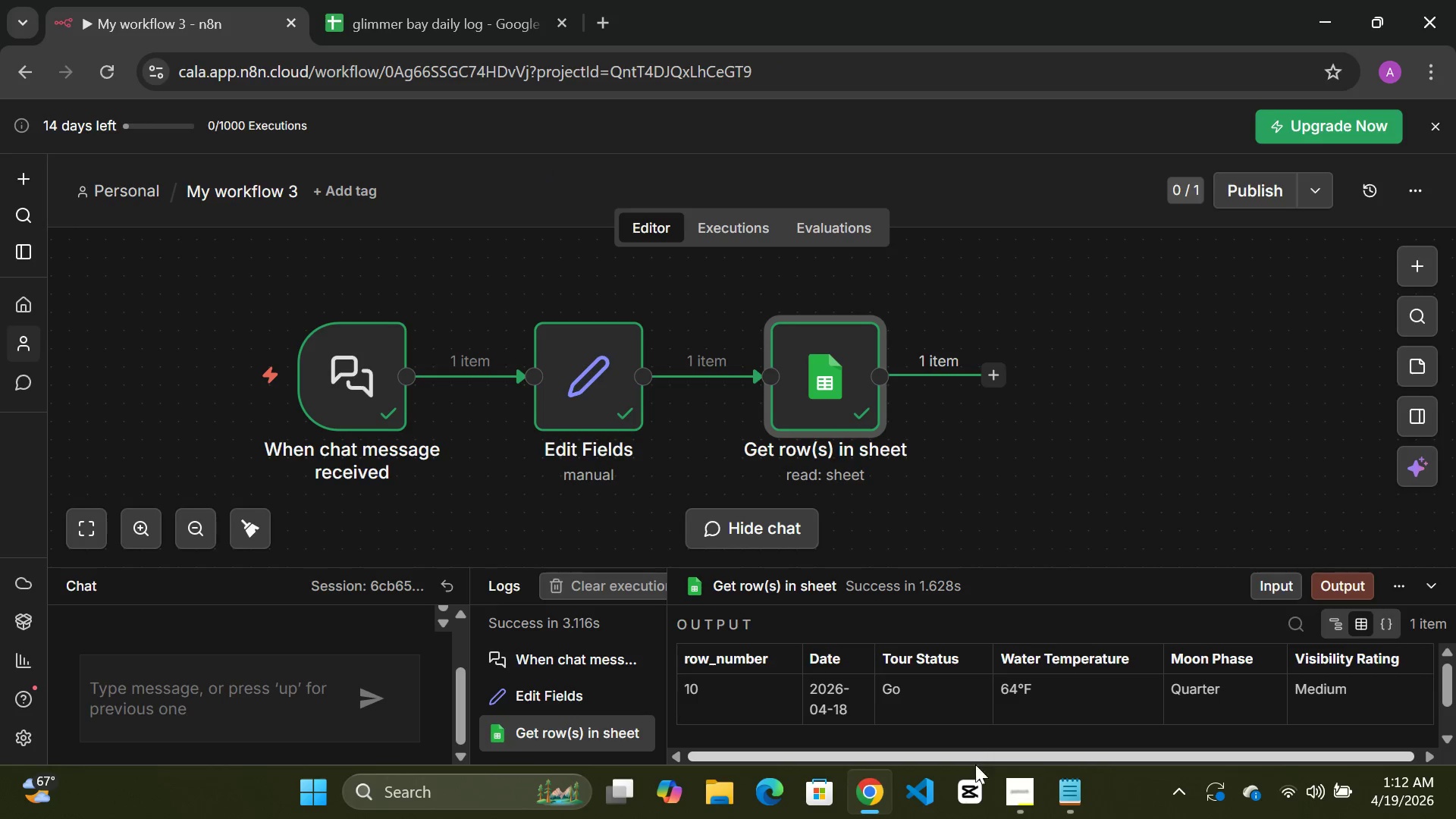 
left_click([1014, 795])